 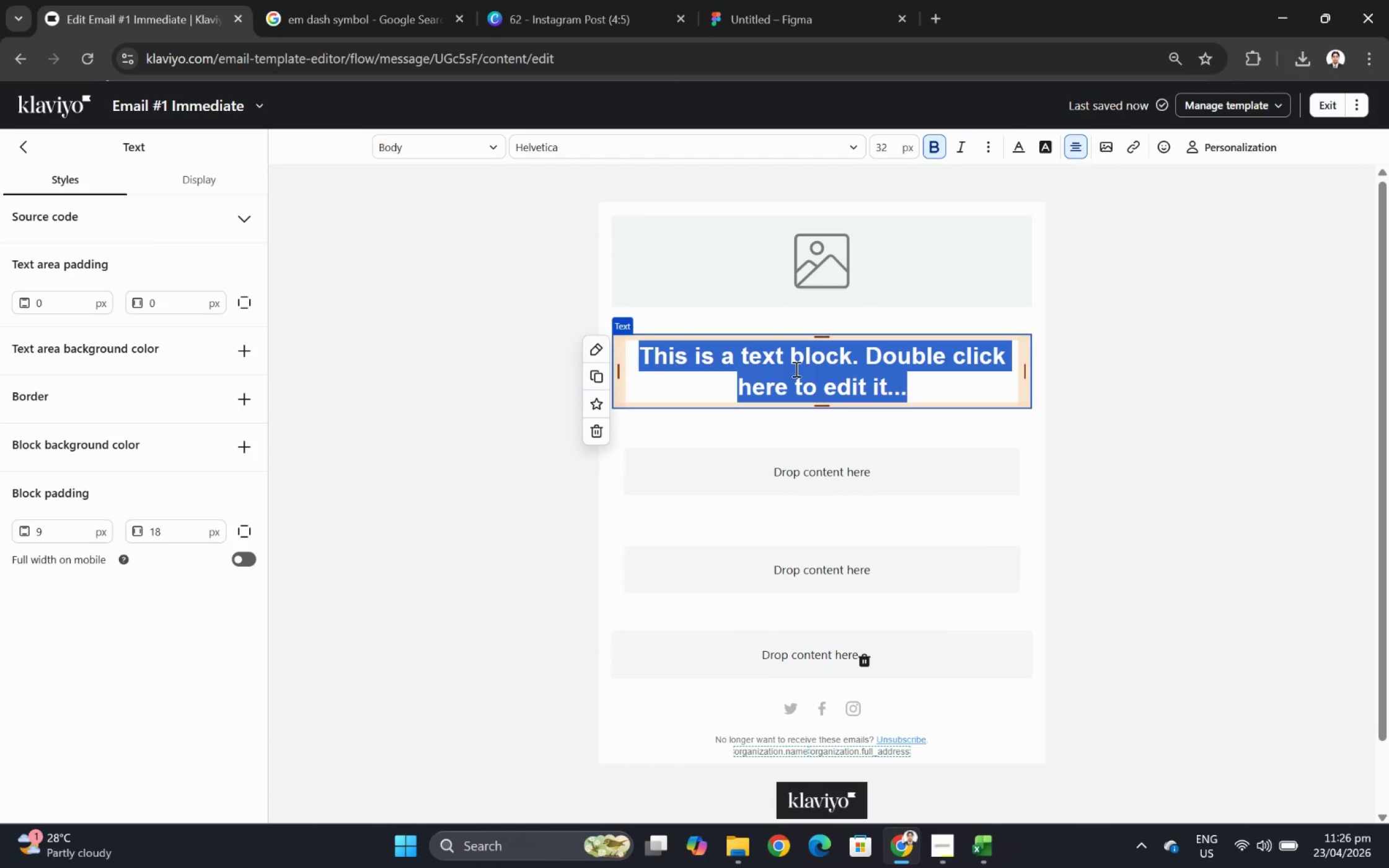 
type(Wle)
key(Backspace)
key(Backspace)
type(elcome to Your Electrician Jouir)
key(Backspace)
key(Backspace)
type(rnety)
key(Backspace)
key(Backspace)
type(y)
 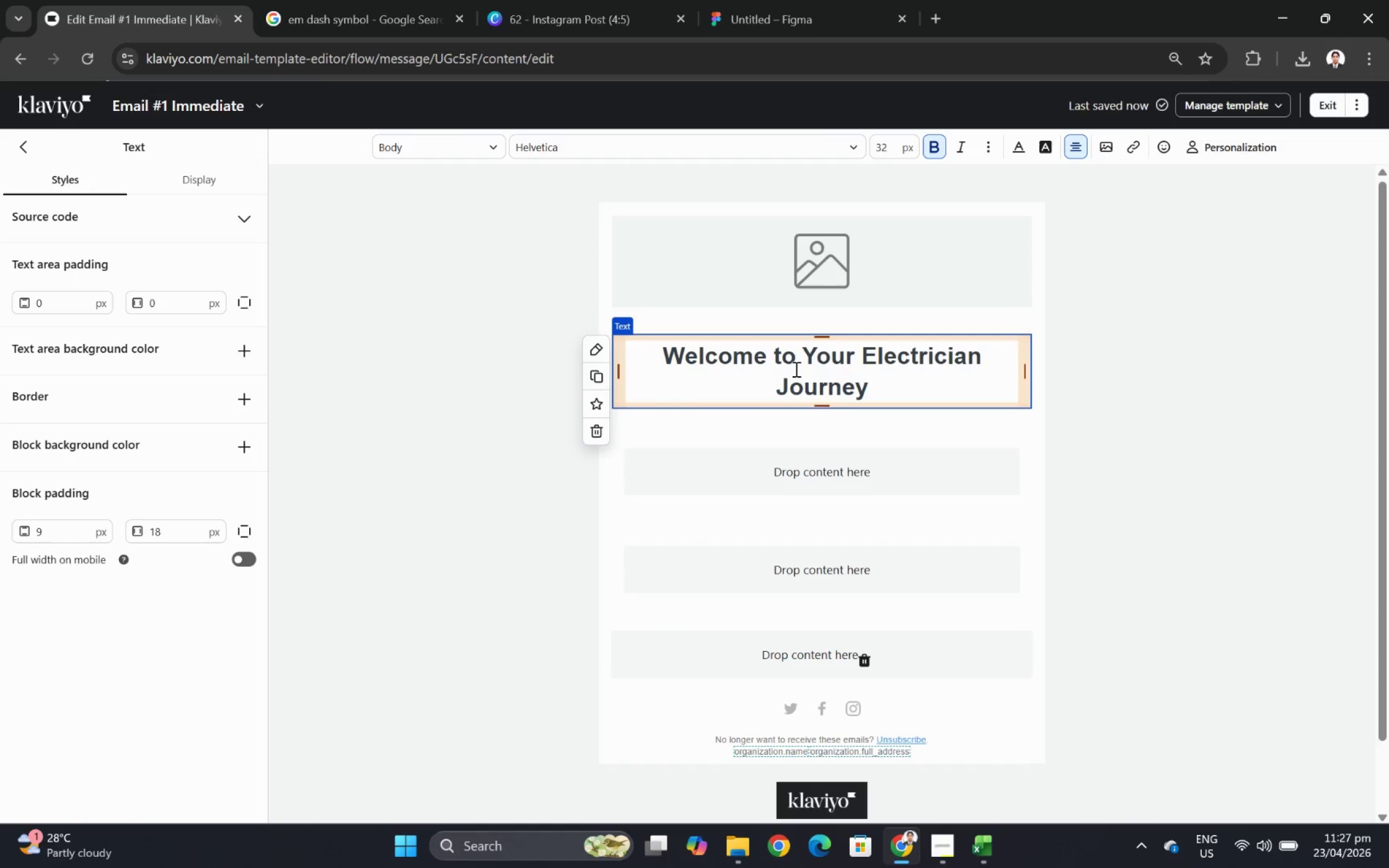 
left_click([1299, 598])
 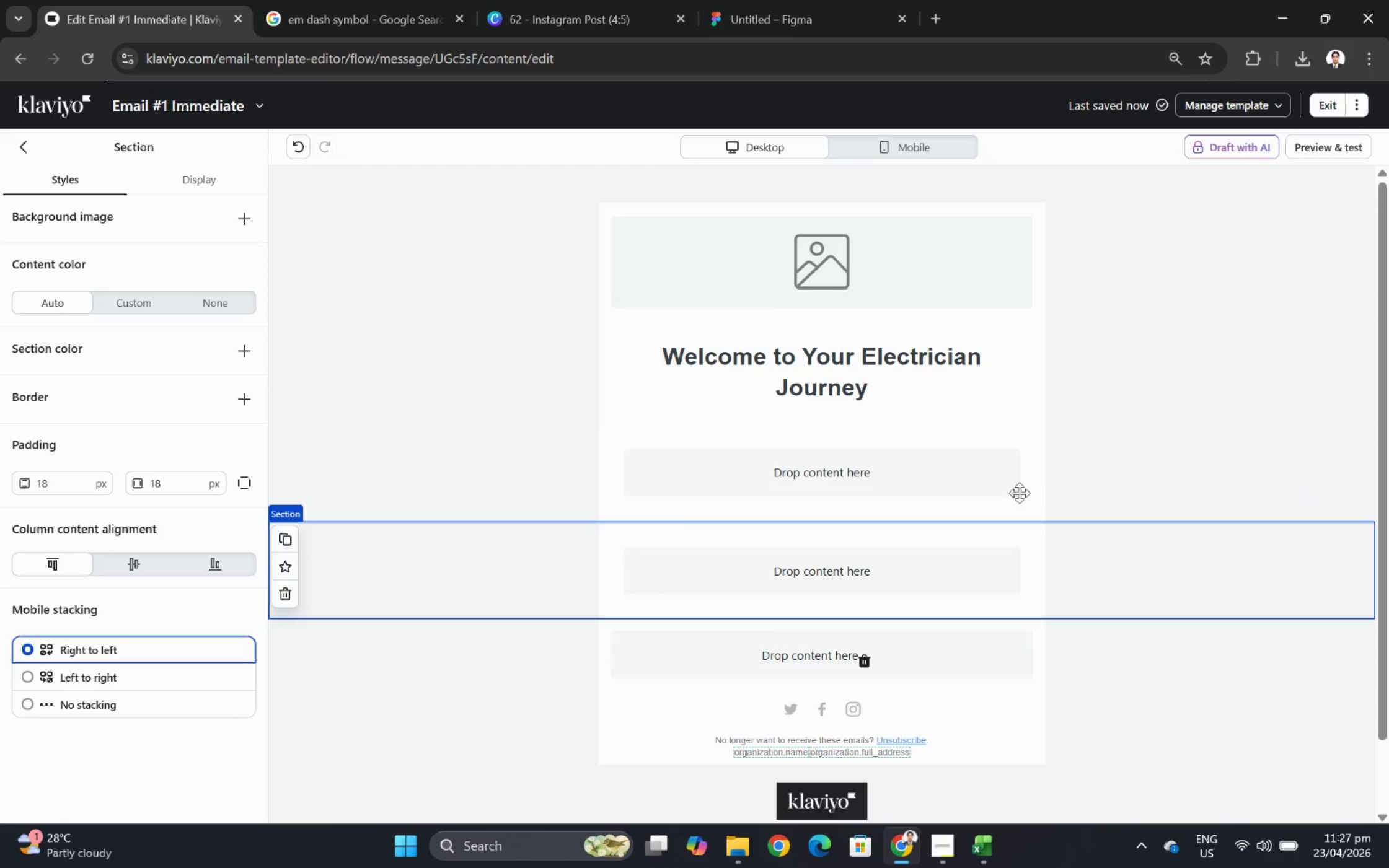 
wait(5.38)
 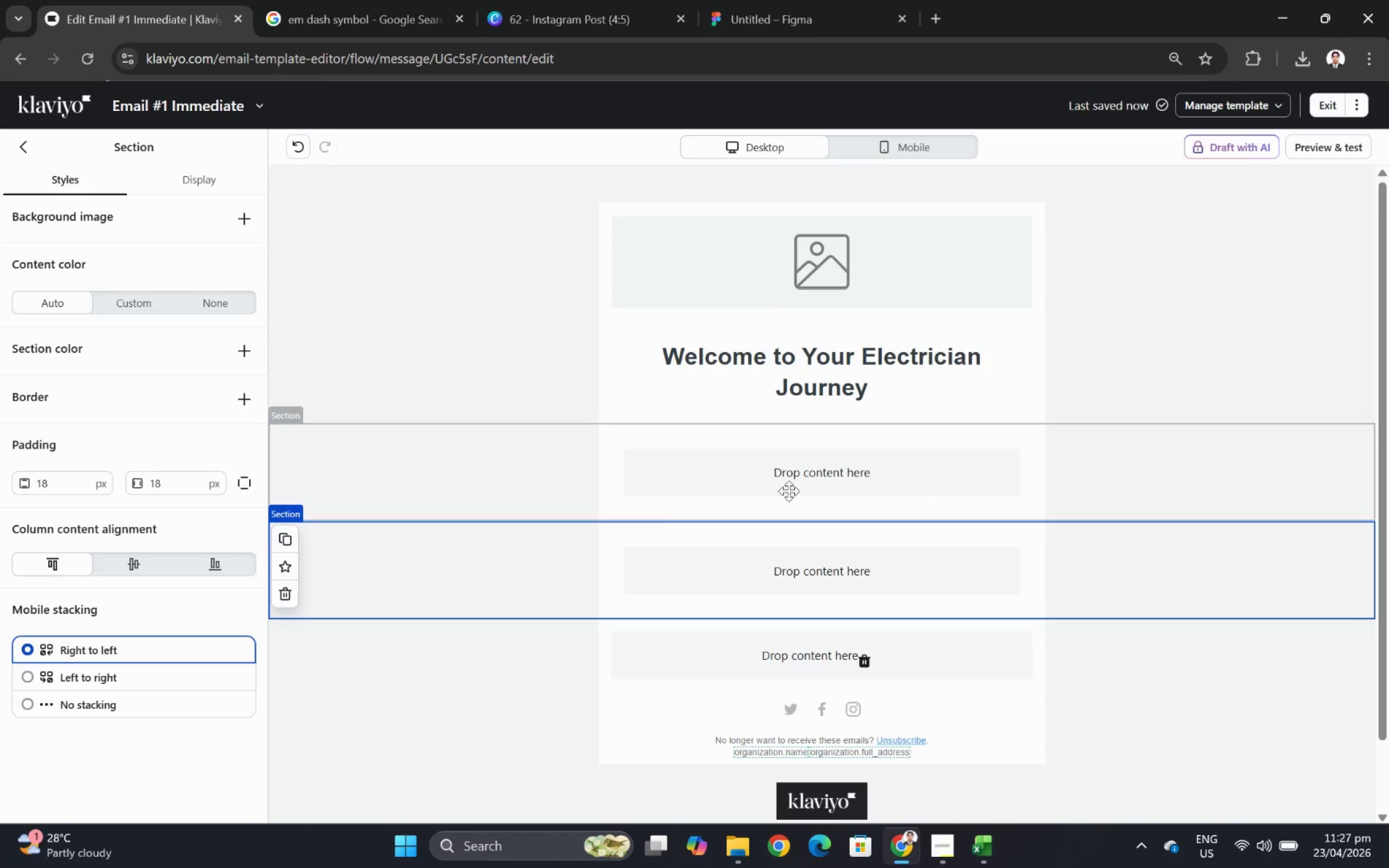 
left_click([407, 488])
 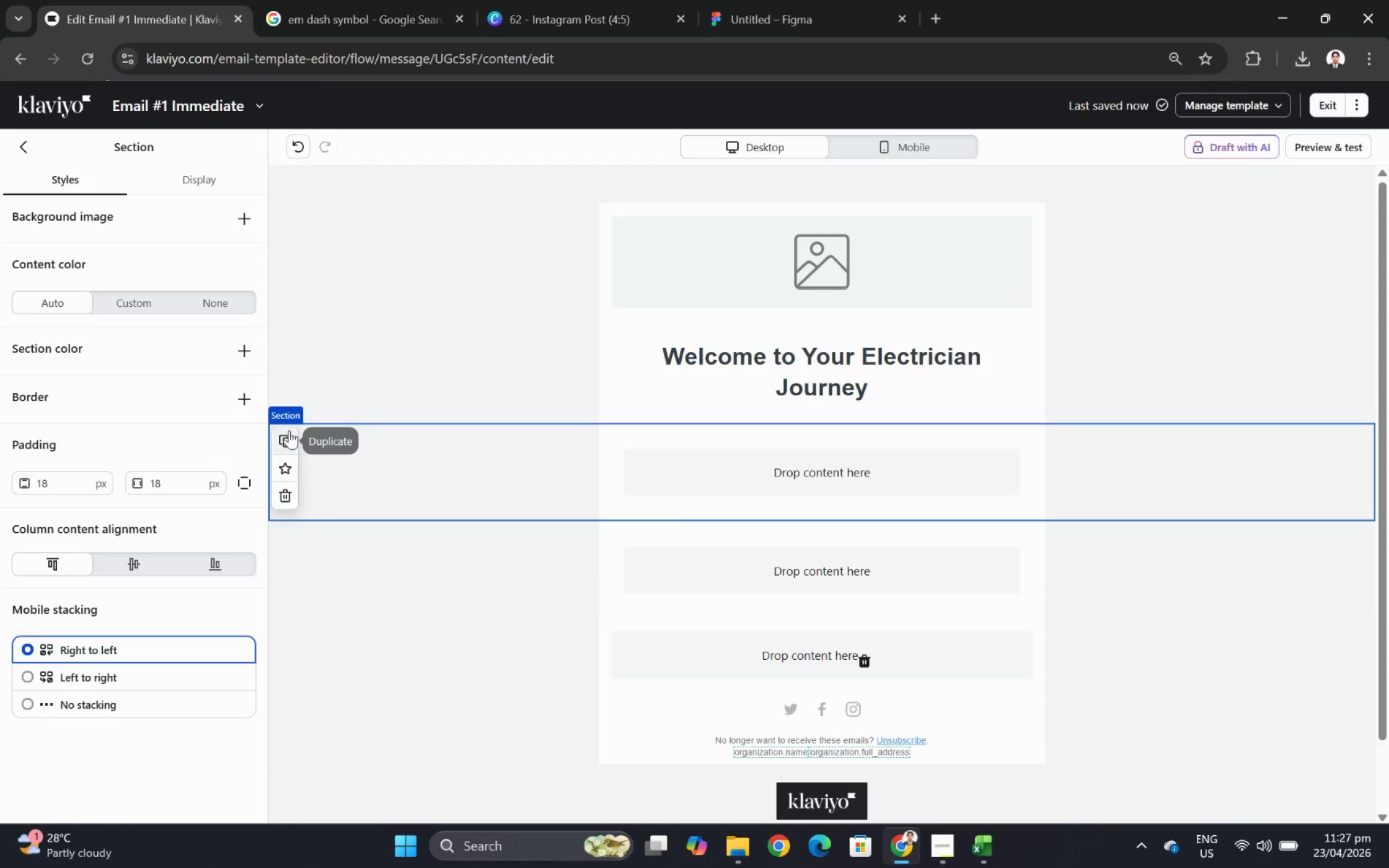 
left_click([286, 430])
 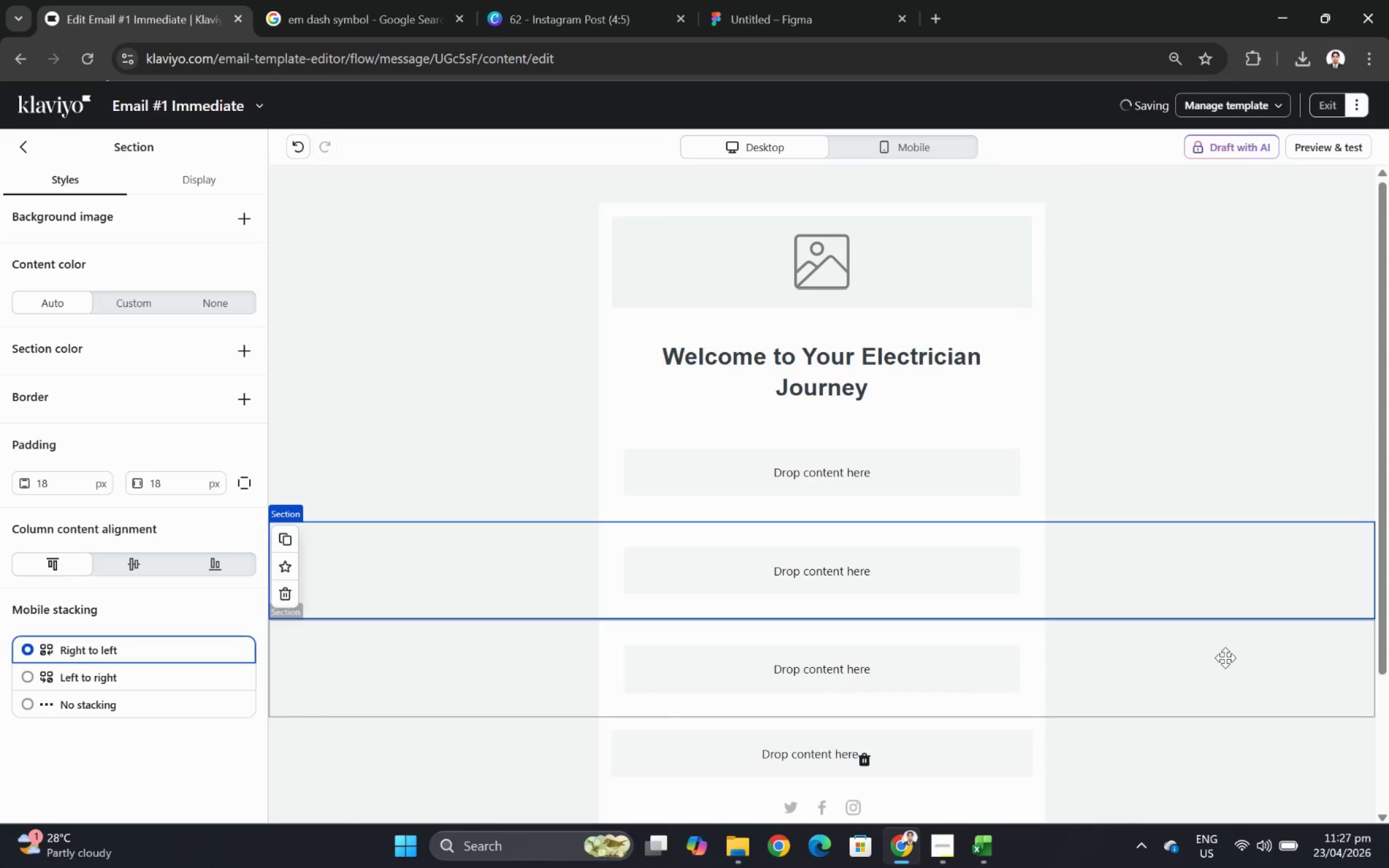 
scroll: coordinate [1240, 641], scroll_direction: up, amount: 1.0
 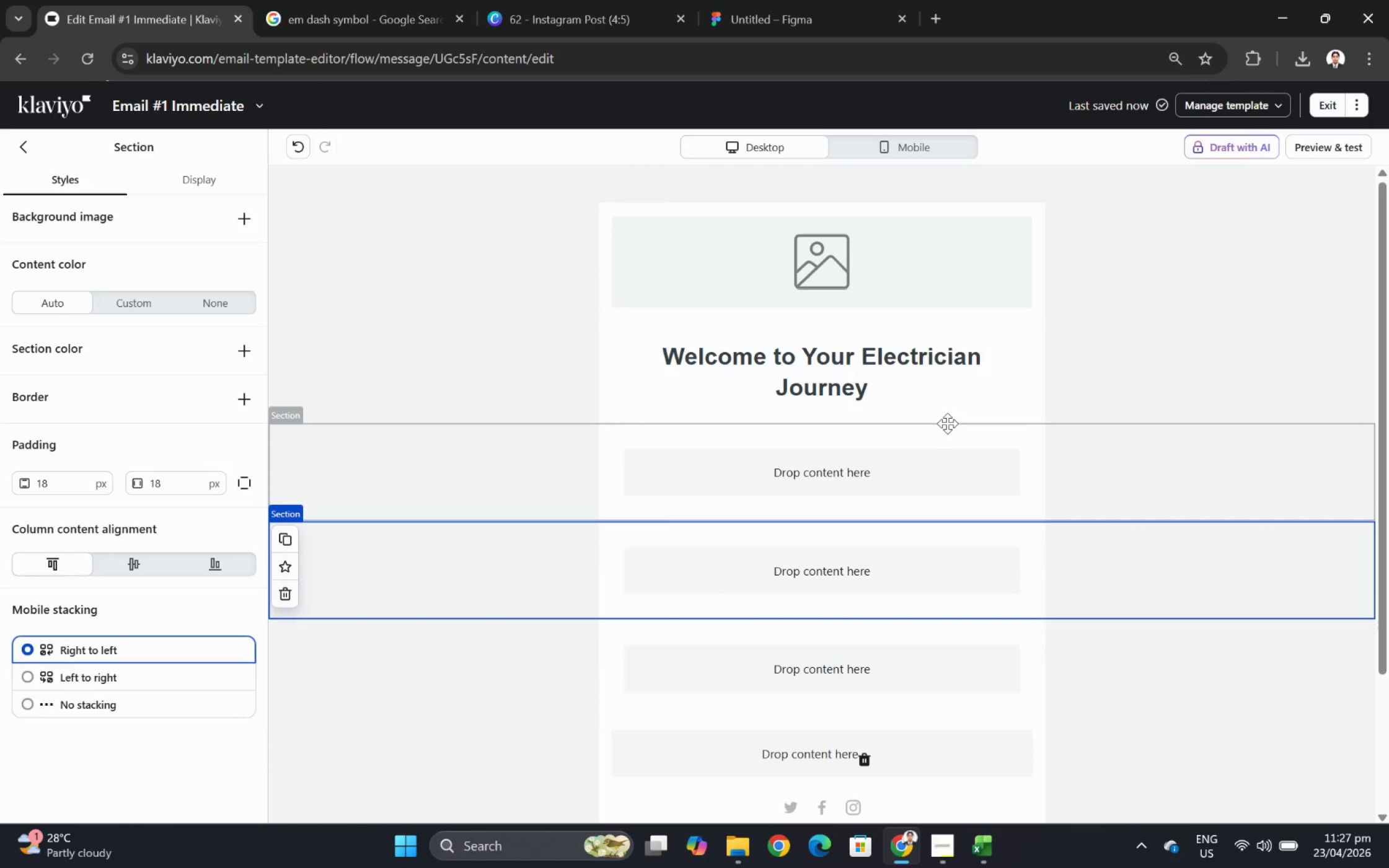 
left_click([961, 437])
 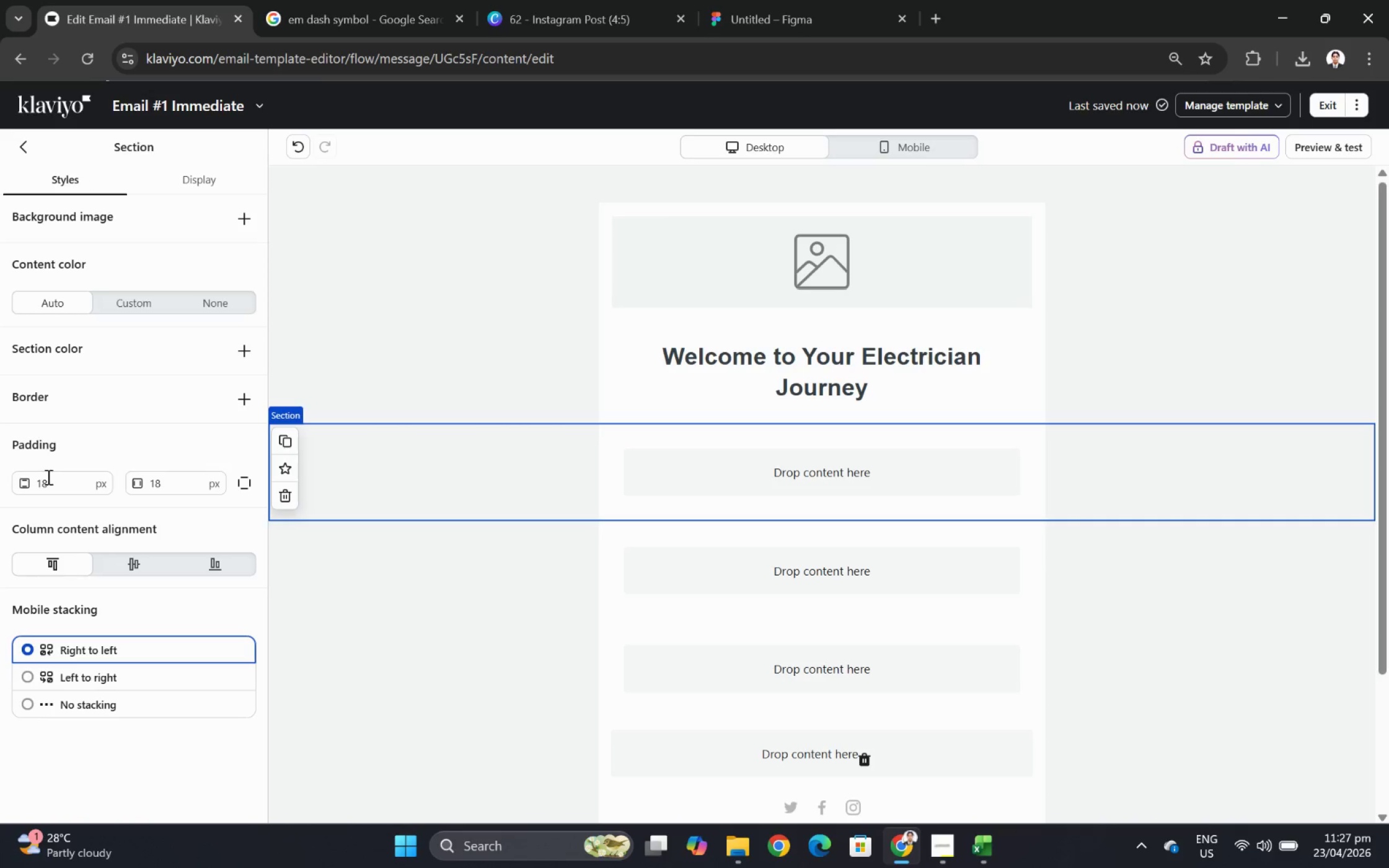 
left_click([244, 475])
 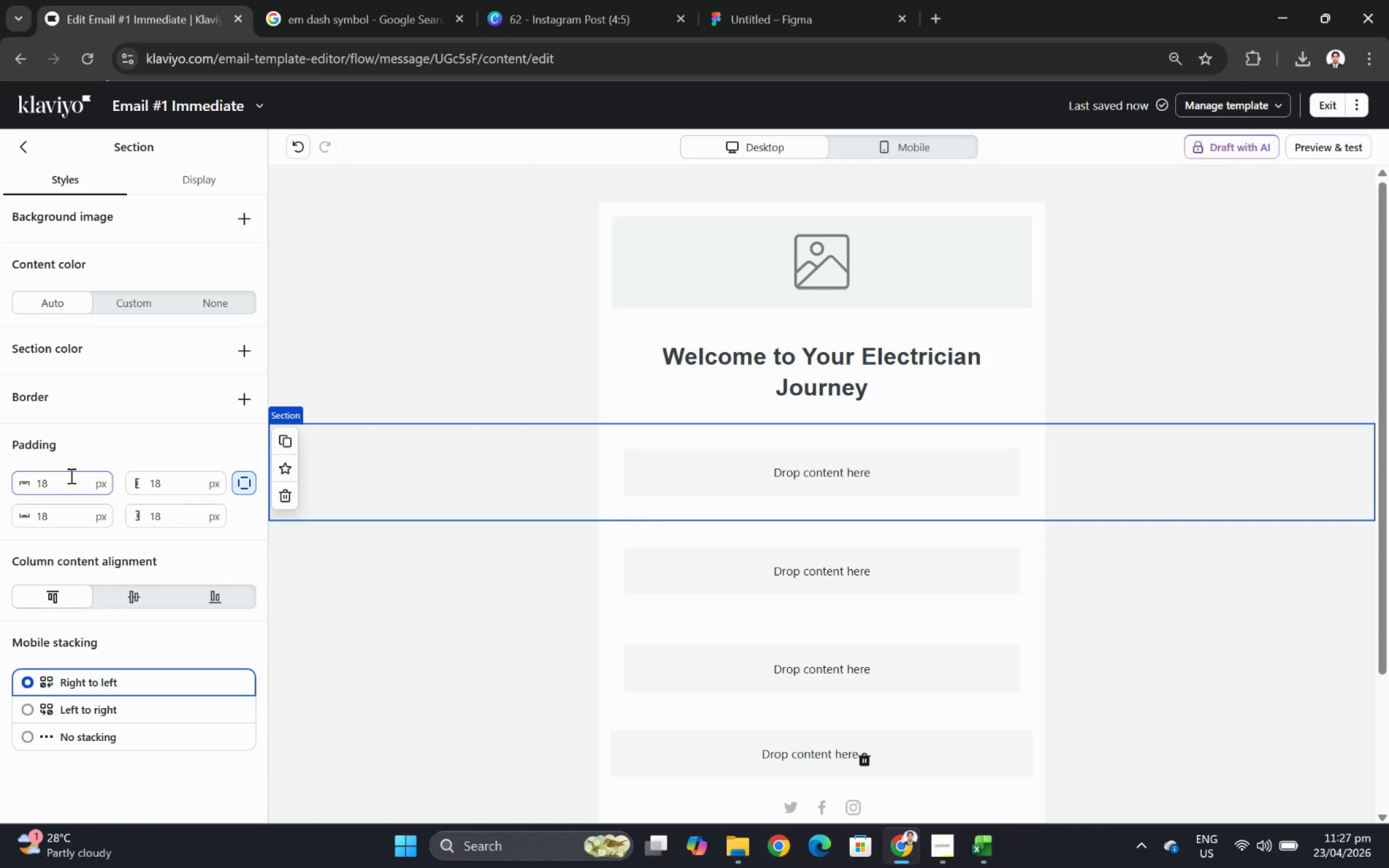 
double_click([70, 475])
 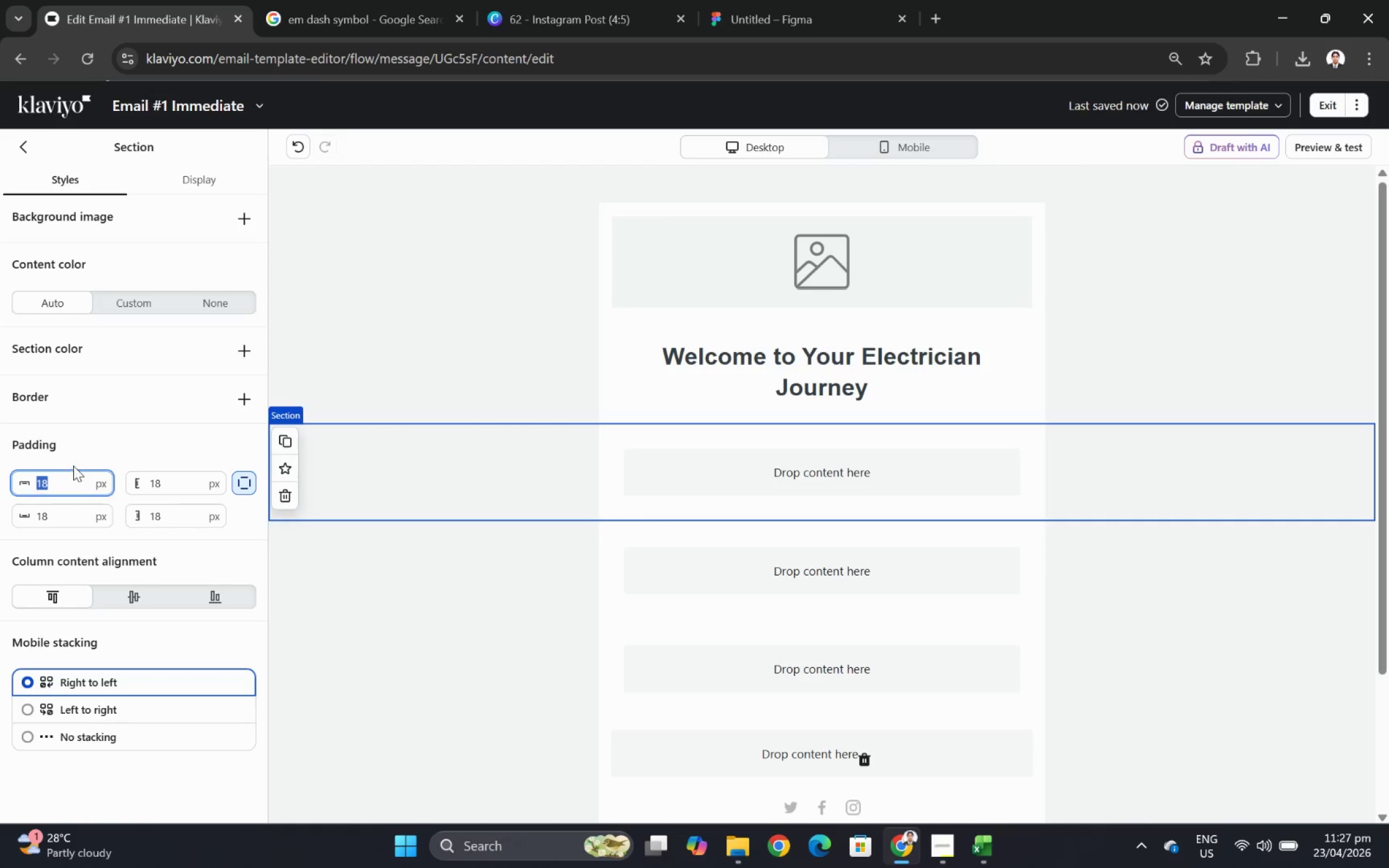 
key(Numpad9)
 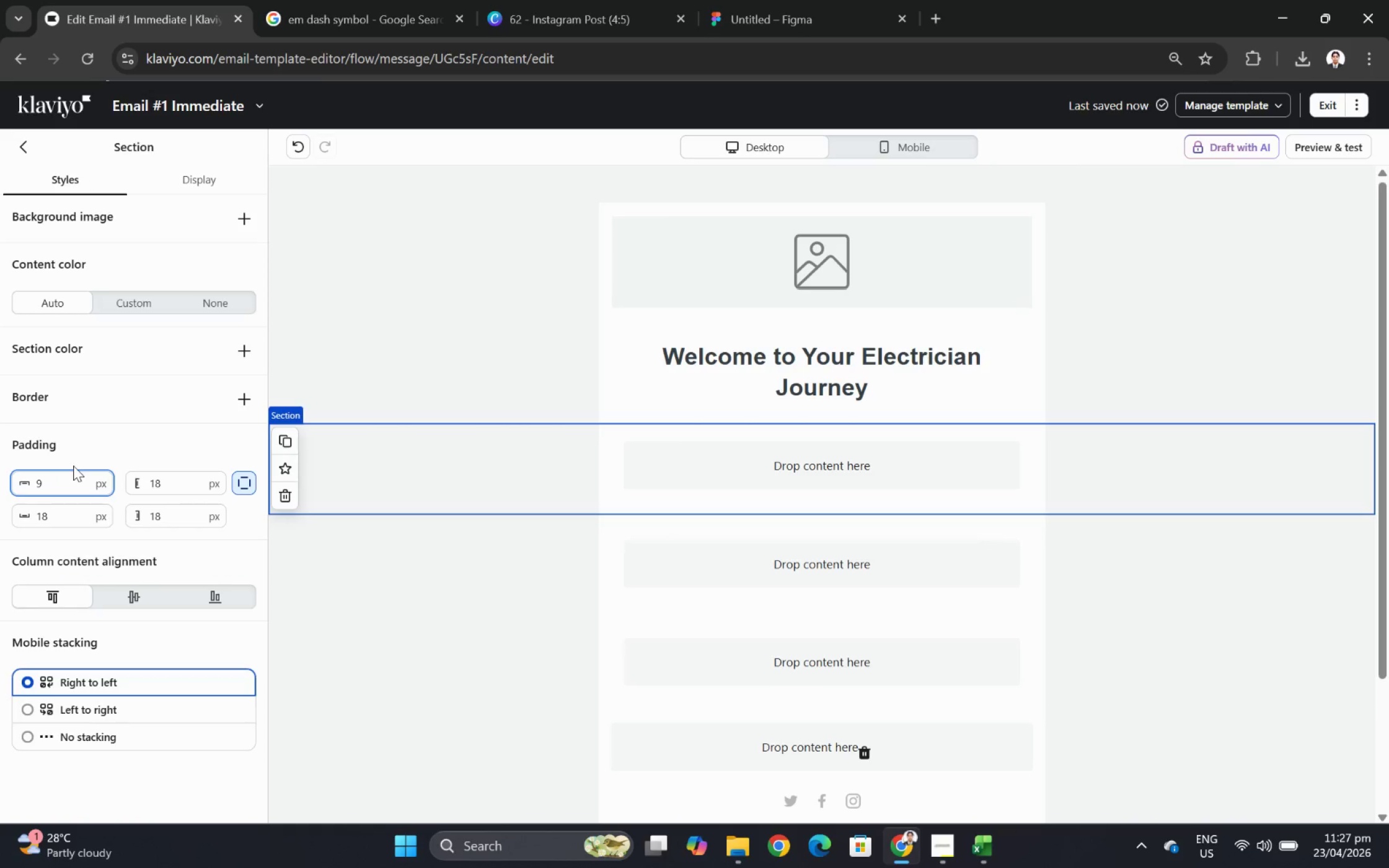 
left_click([73, 465])
 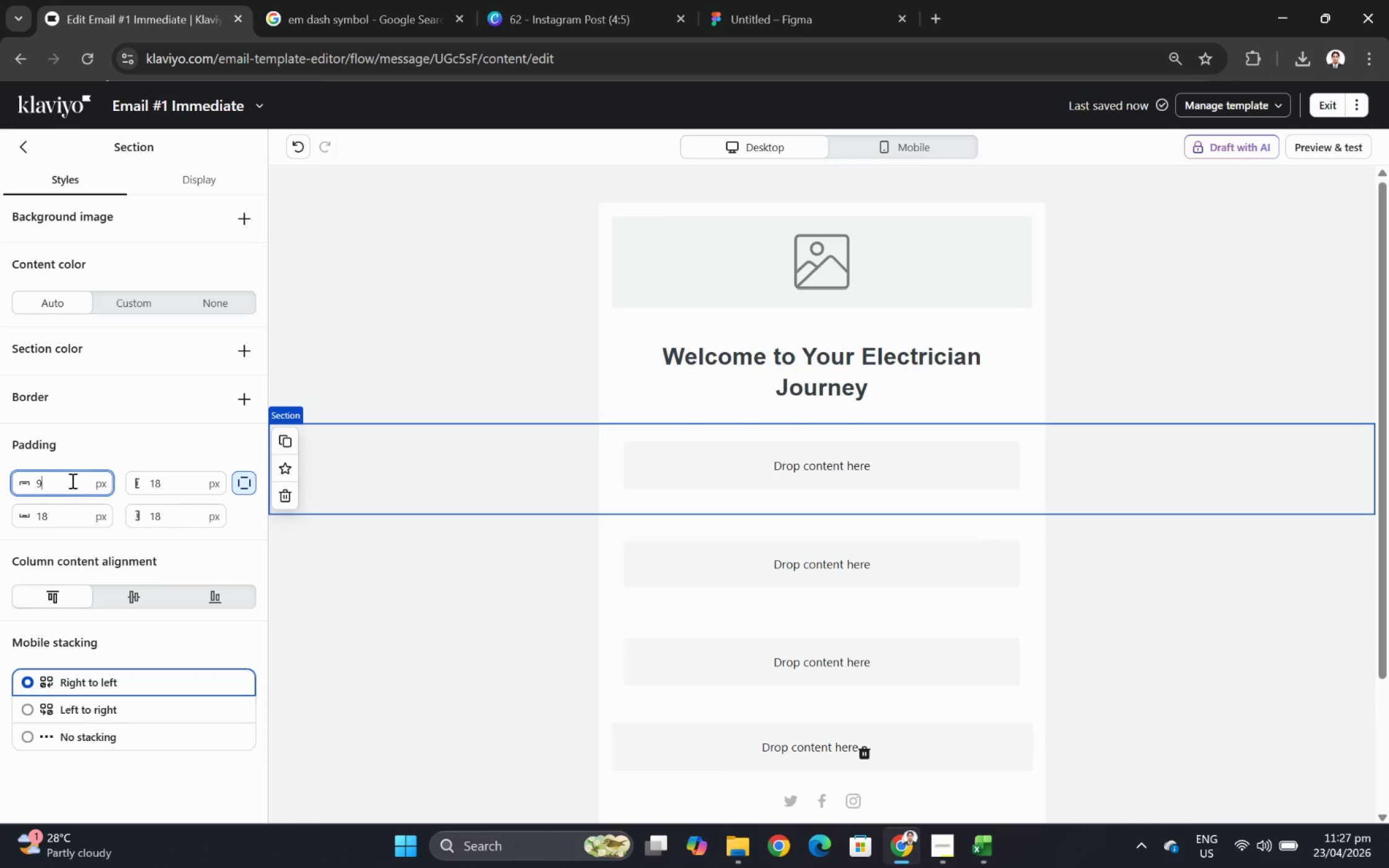 
double_click([71, 480])
 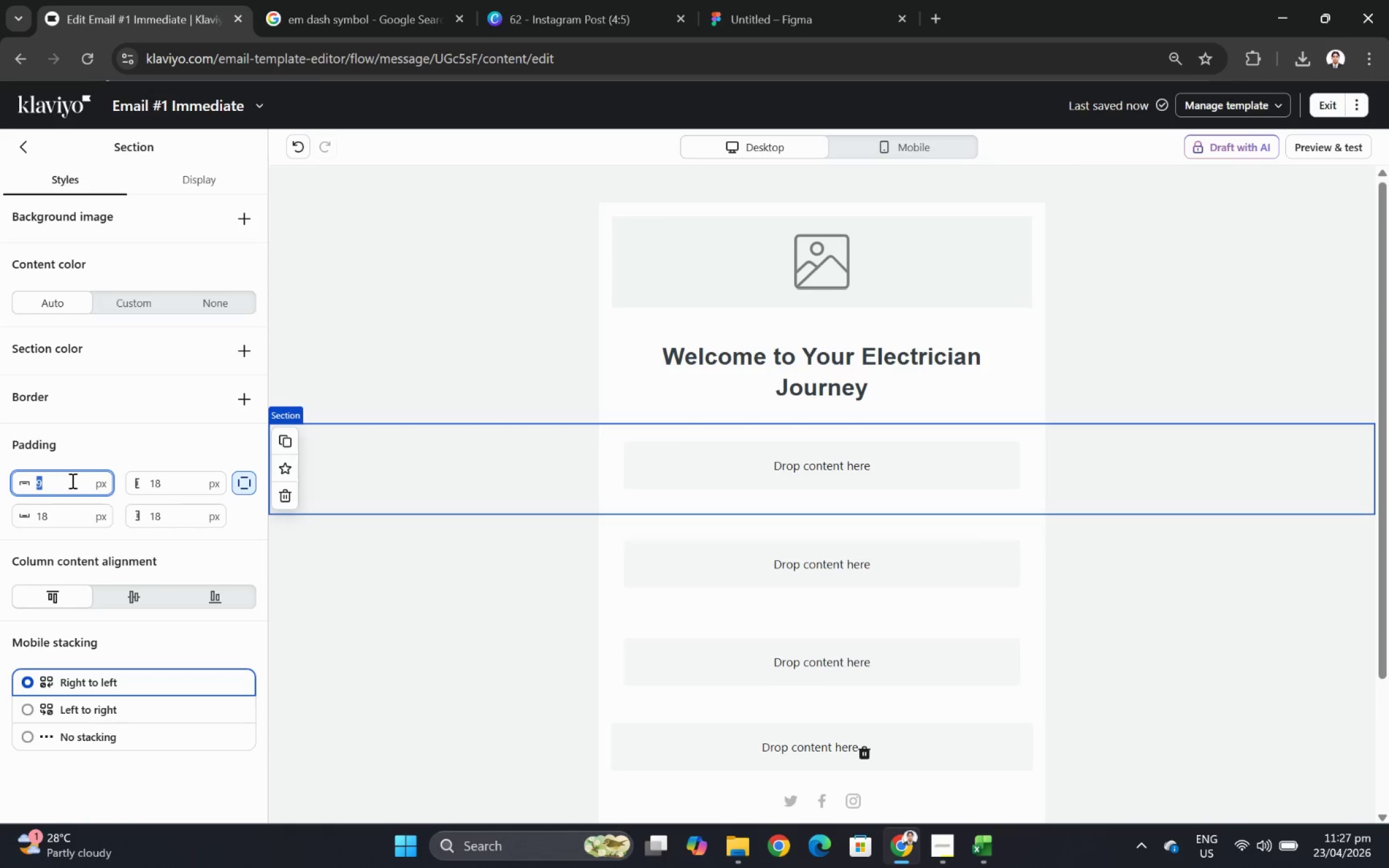 
key(Space)
 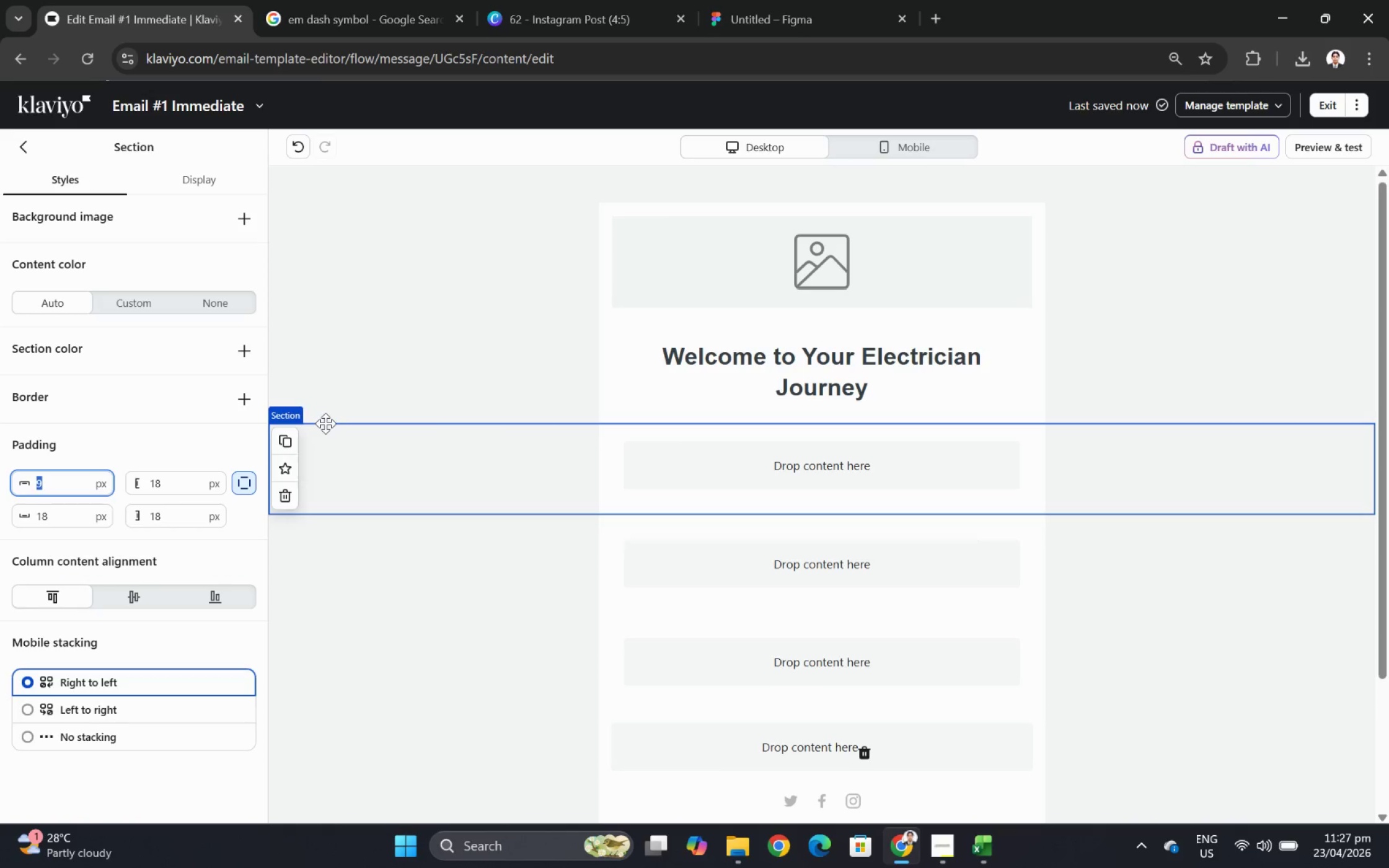 
key(Numpad0)
 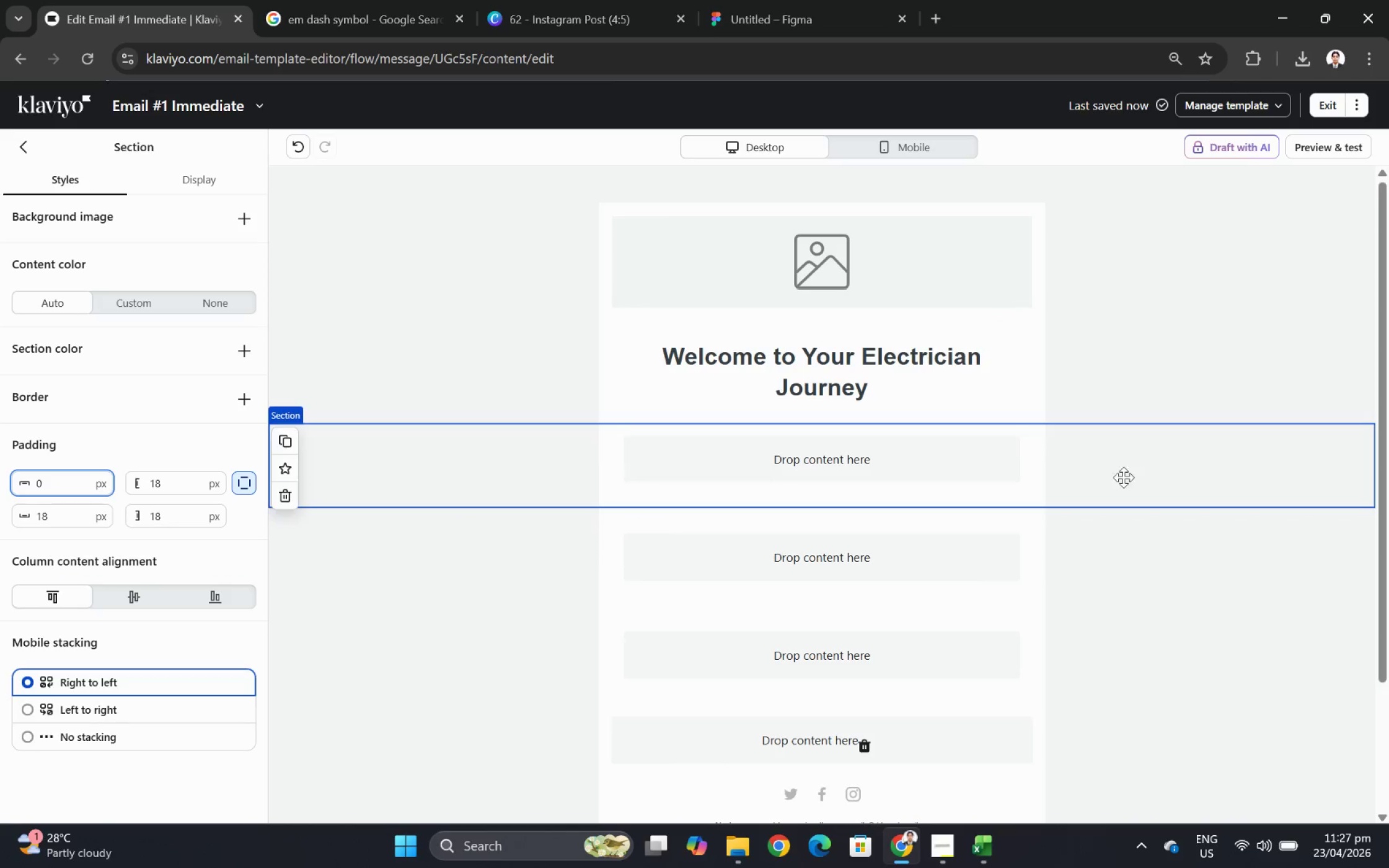 
left_click([1201, 558])
 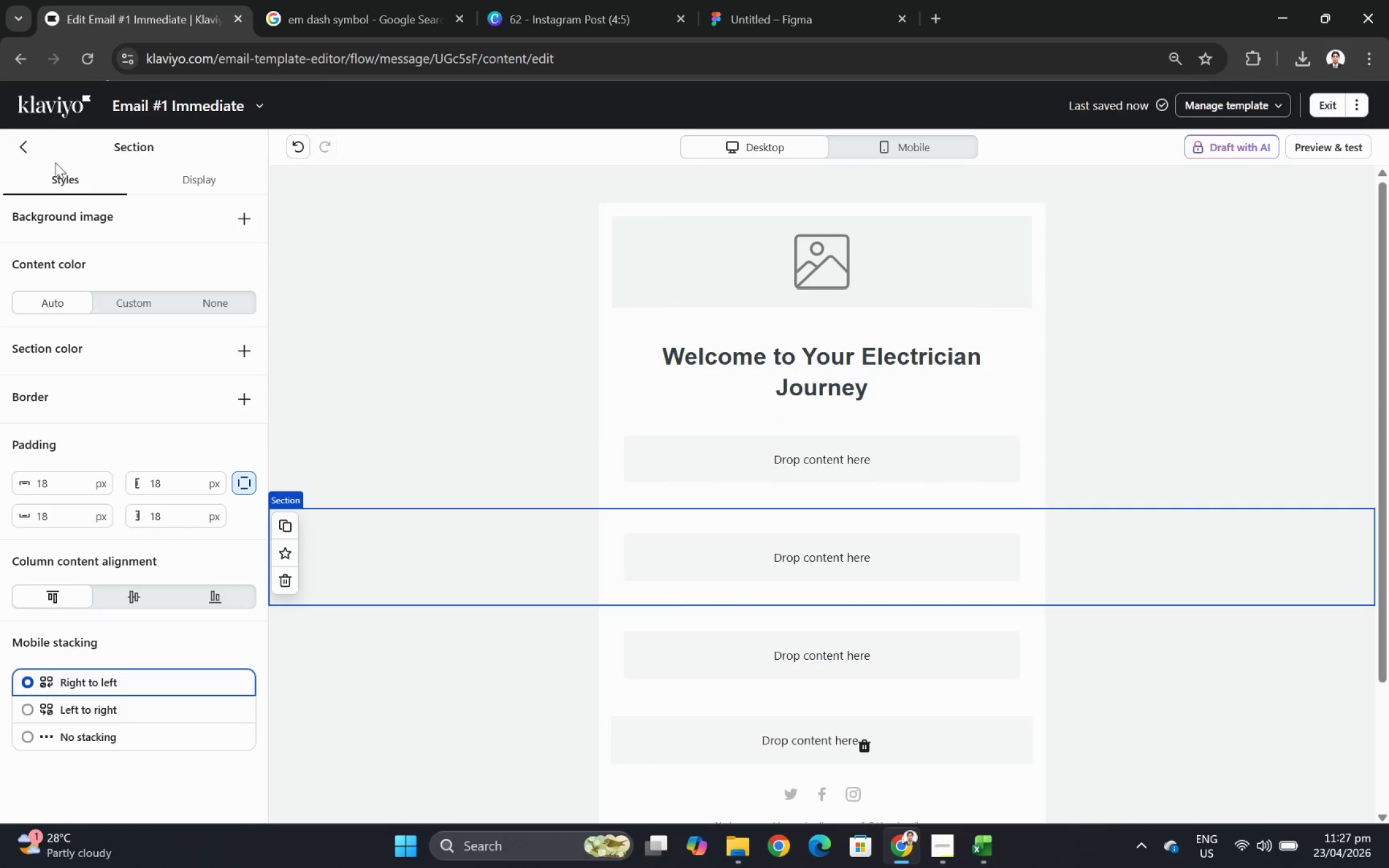 
left_click([21, 148])
 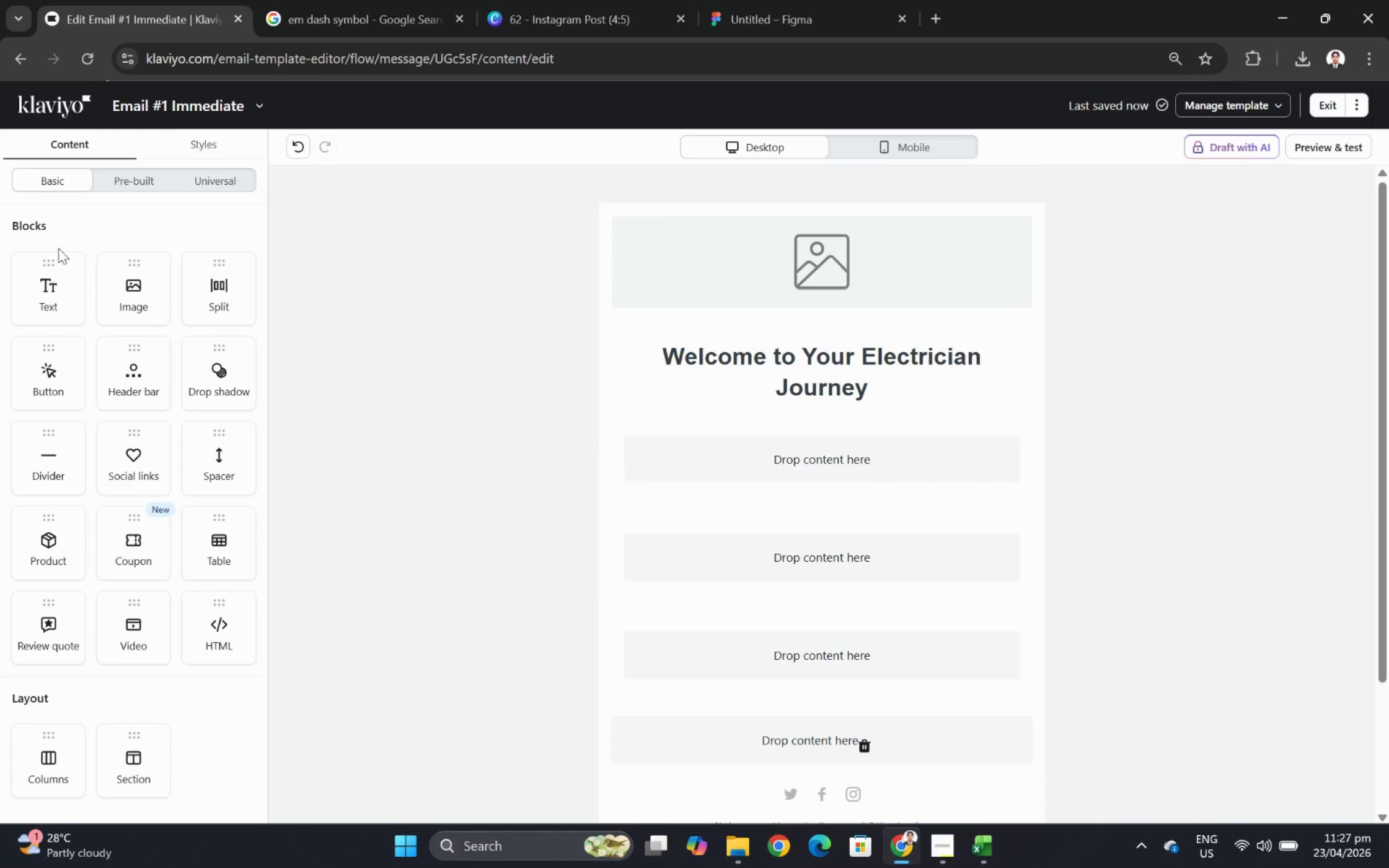 
left_click_drag(start_coordinate=[53, 274], to_coordinate=[746, 453])
 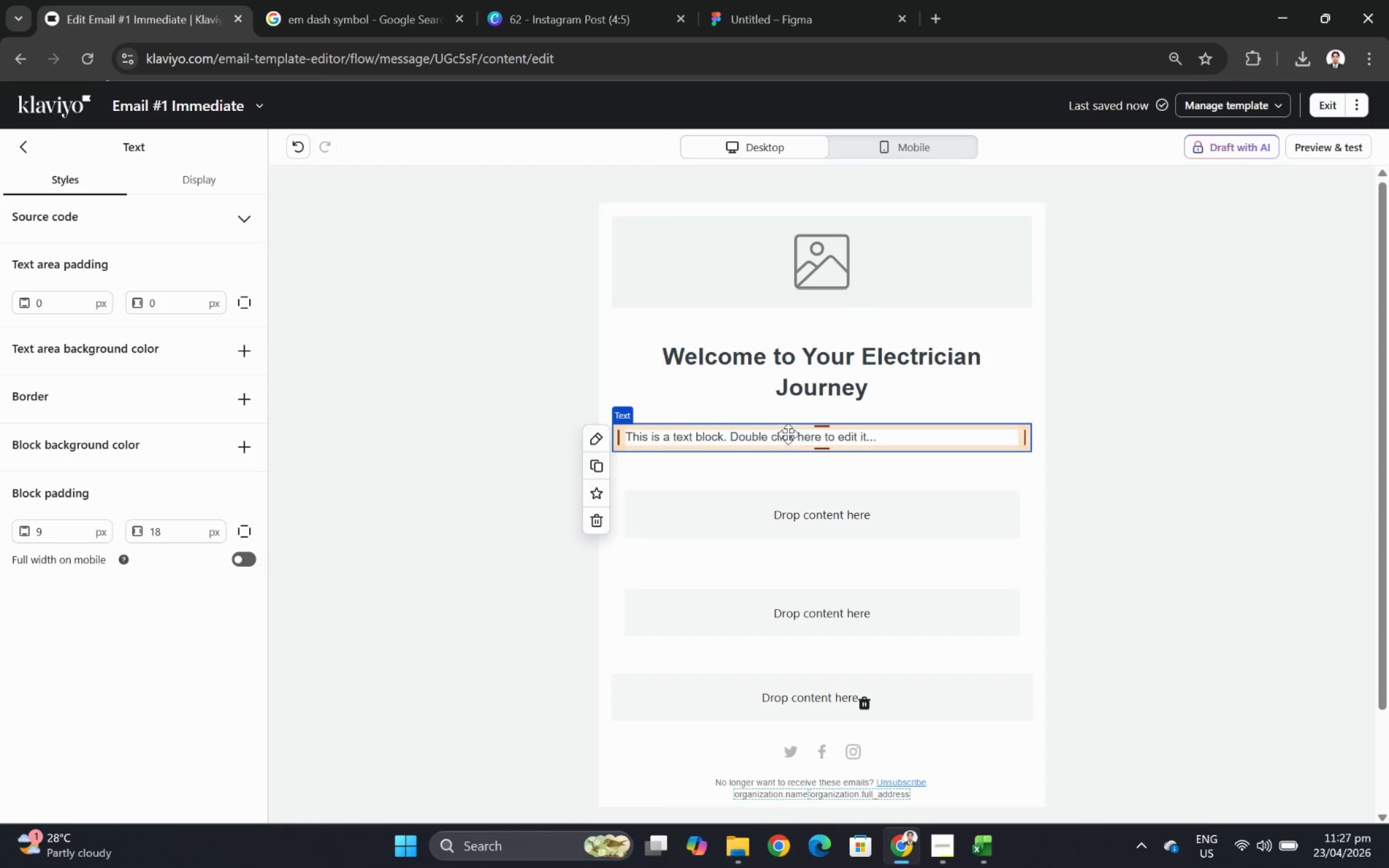 
double_click([787, 432])
 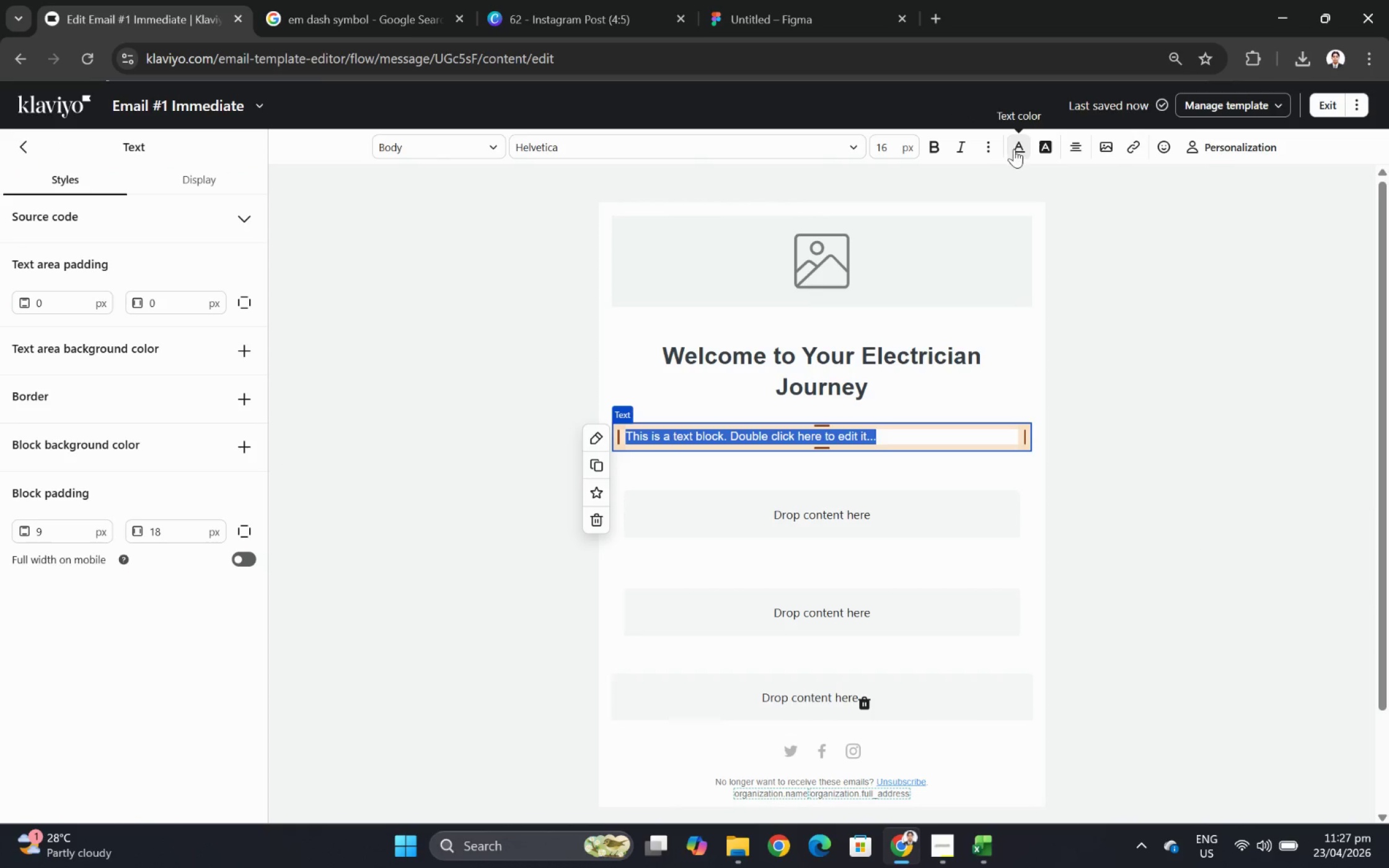 
left_click([1077, 141])
 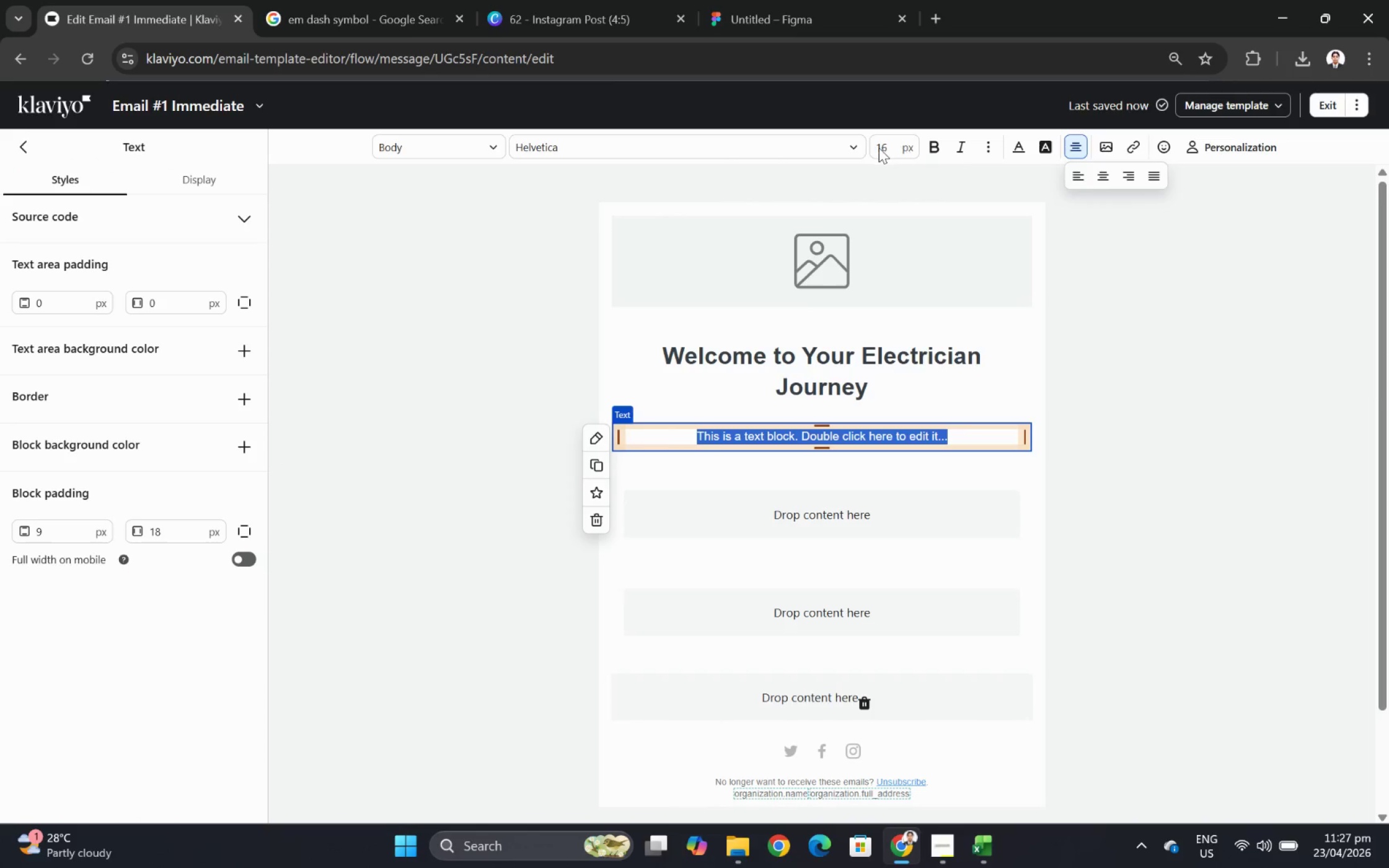 
double_click([887, 149])
 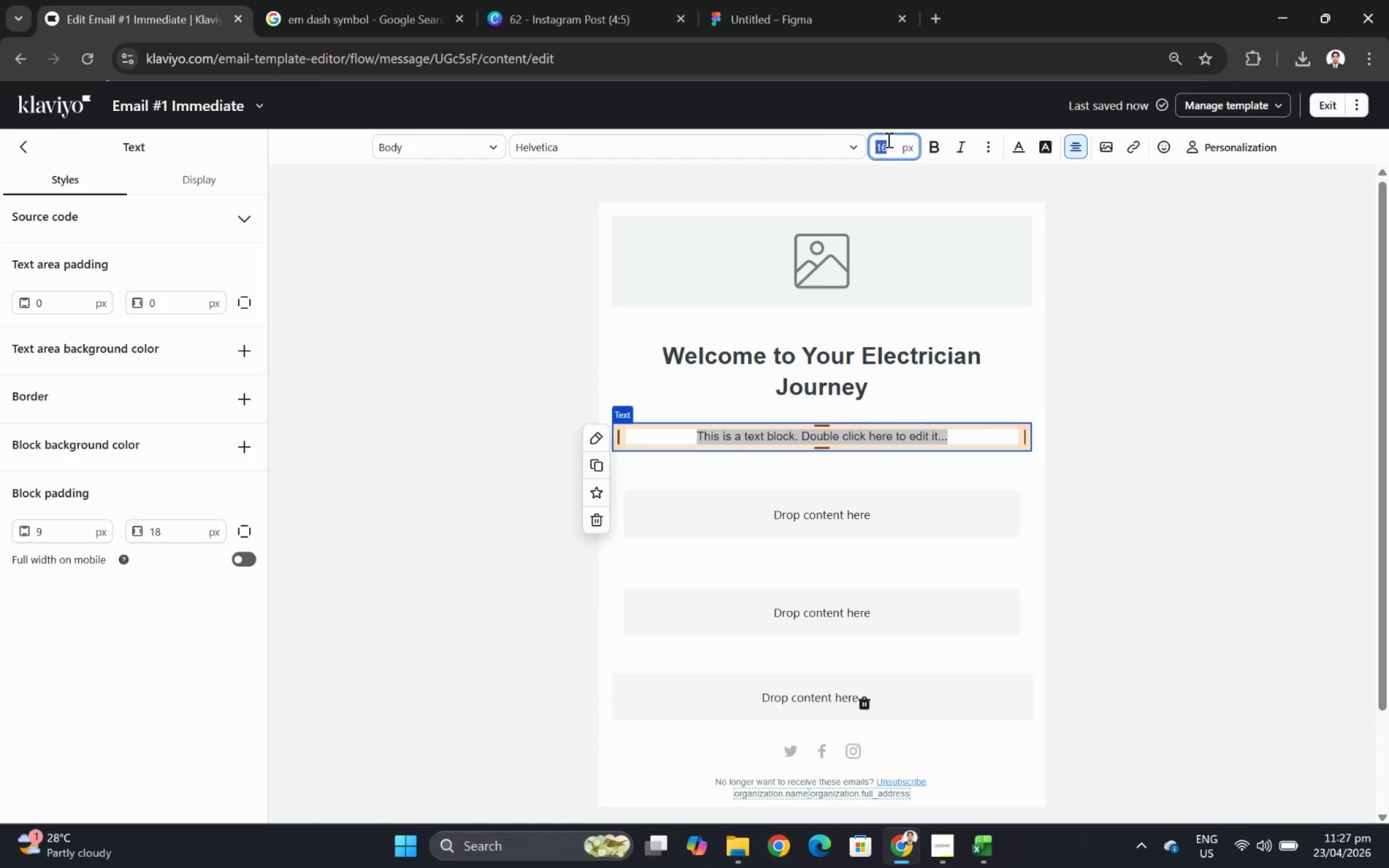 
key(Numpad1)
 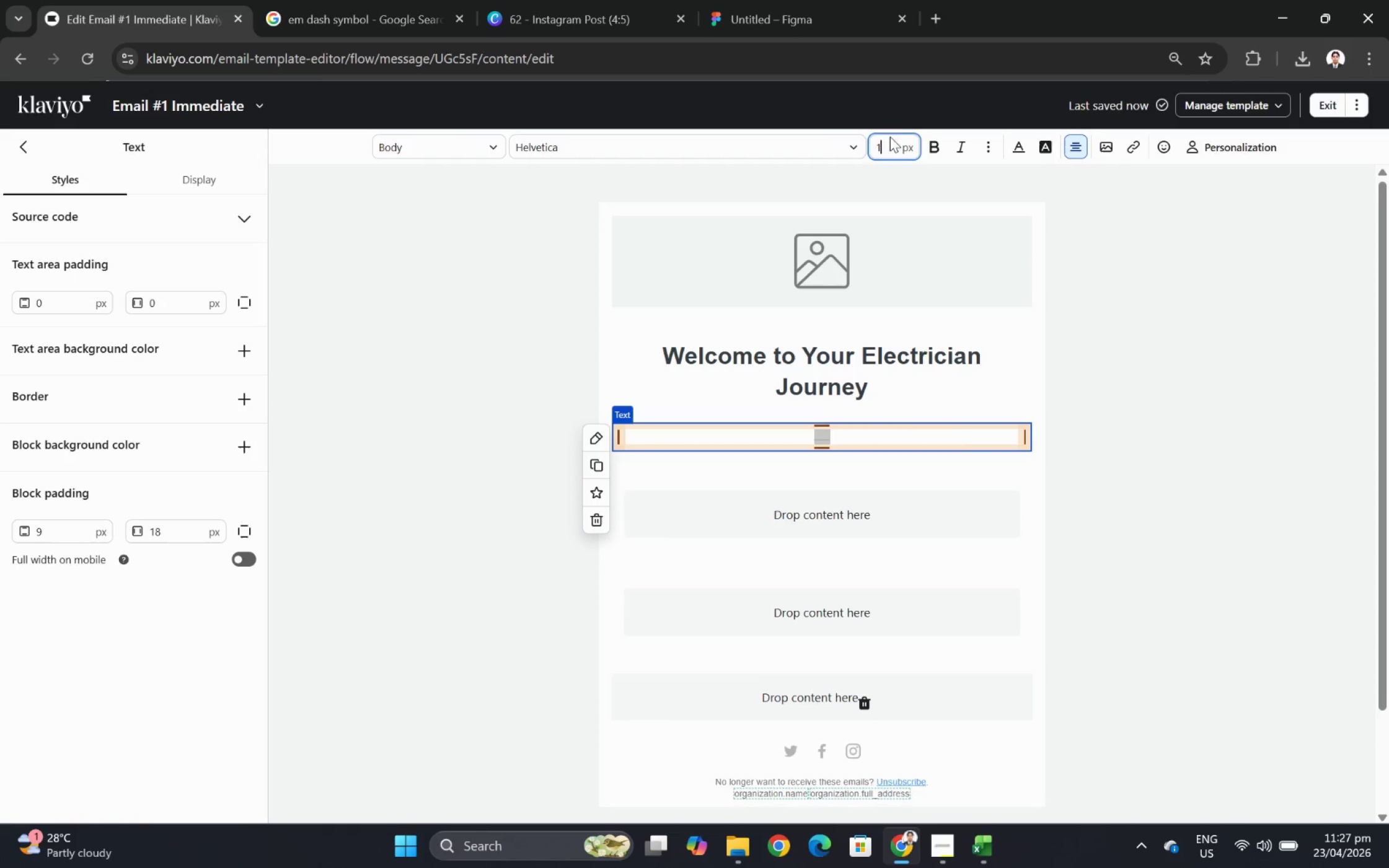 
key(Numpad8)
 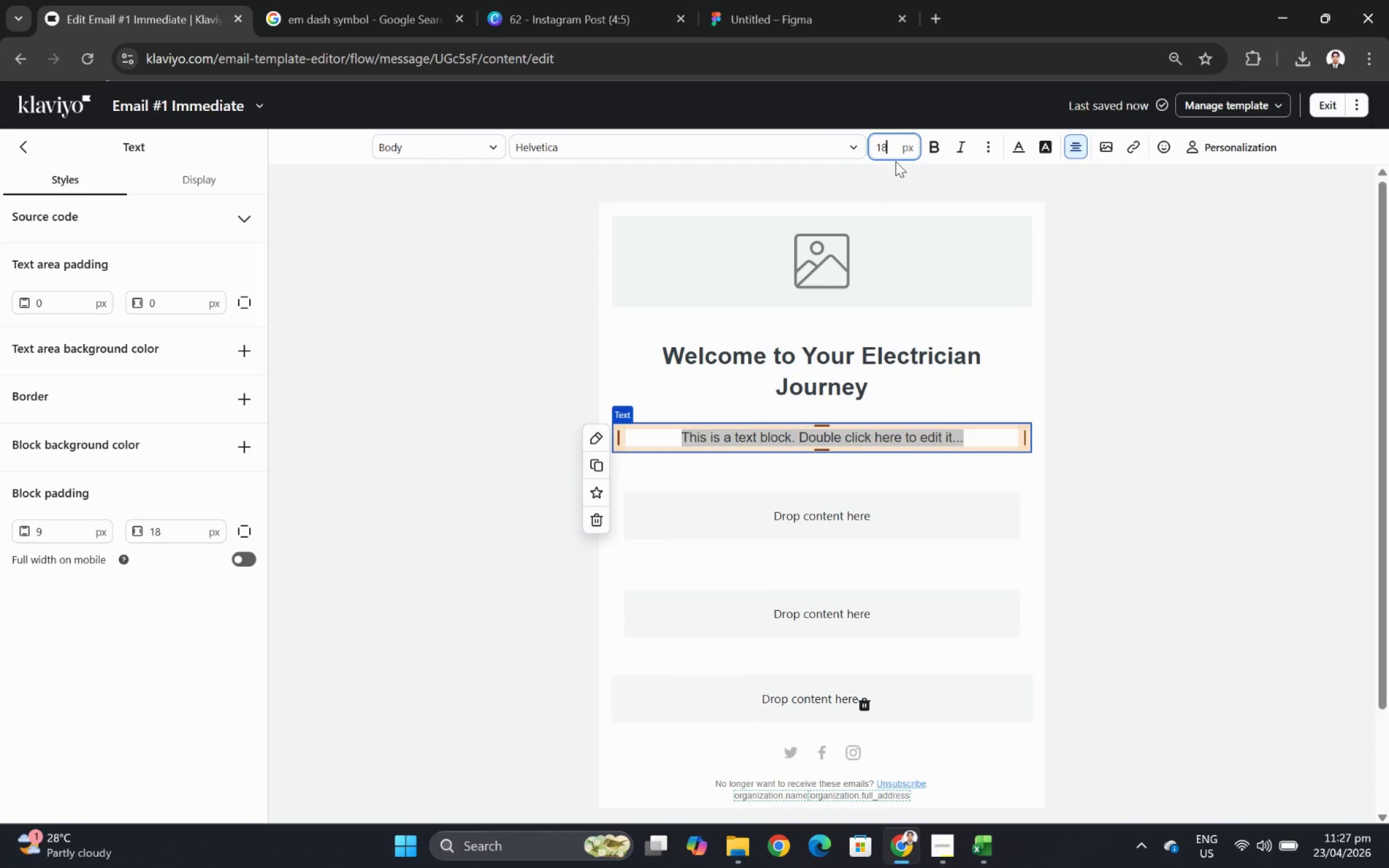 
left_click([942, 136])
 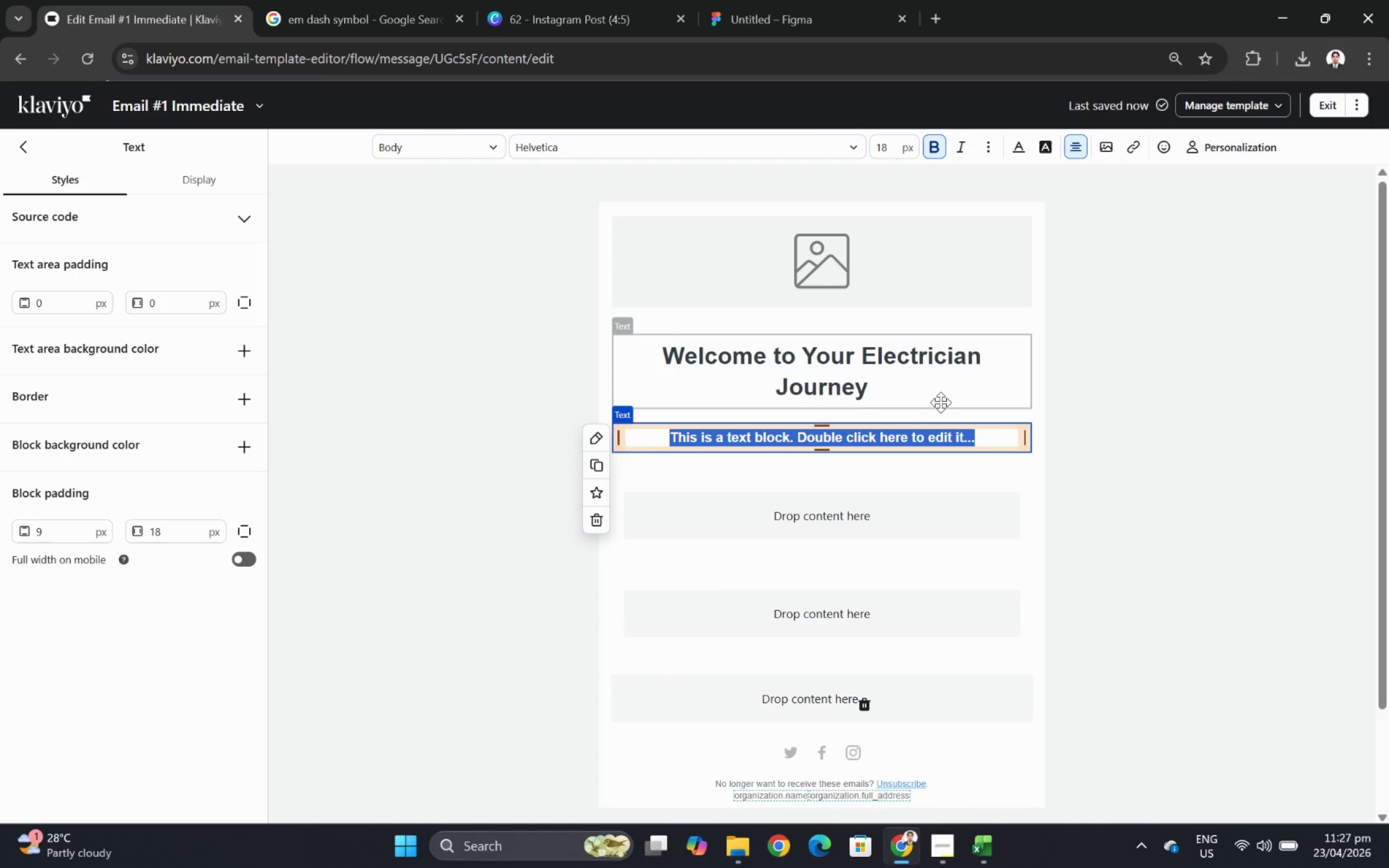 
type(Hi )
 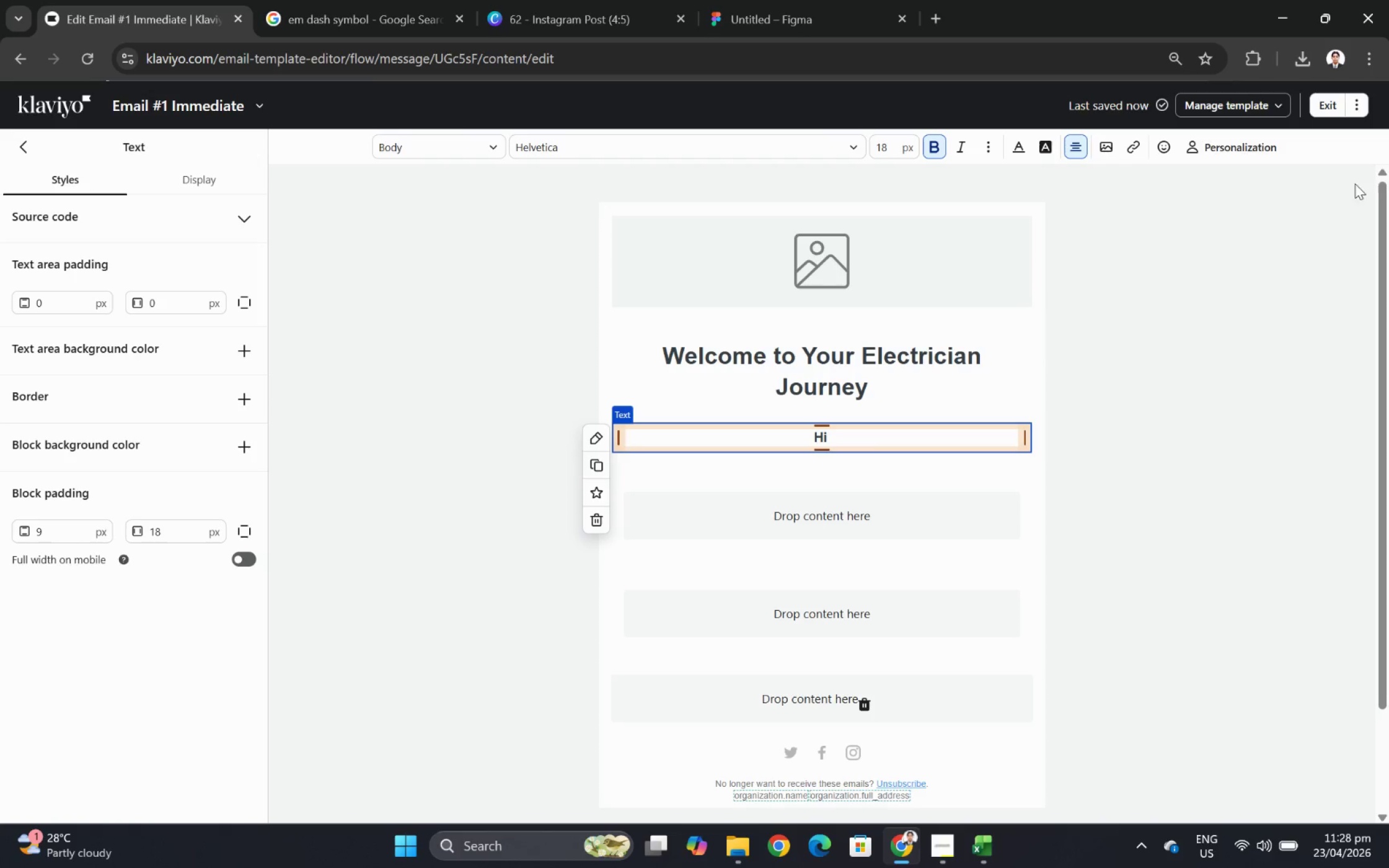 
left_click([1243, 153])
 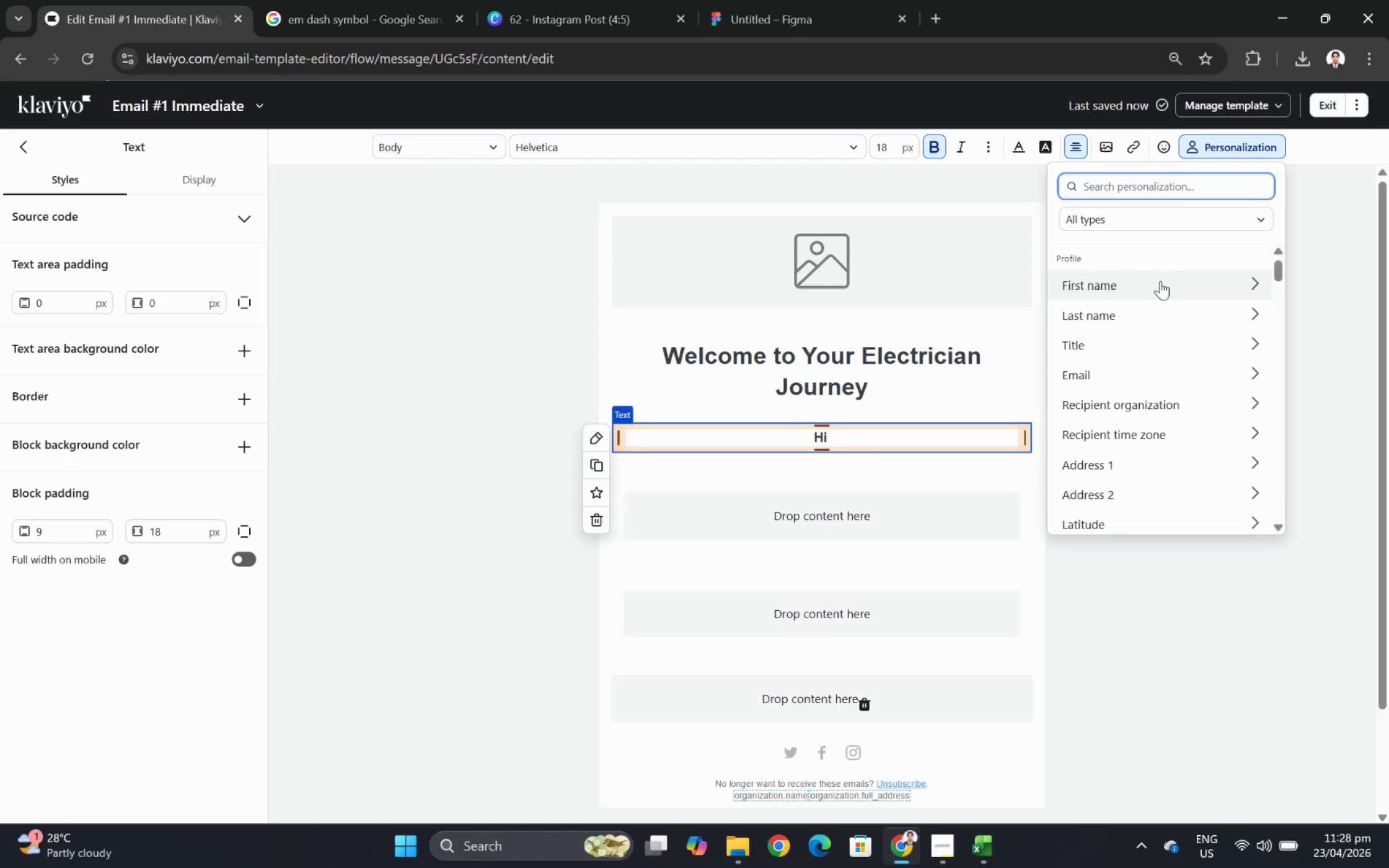 
left_click([1176, 295])
 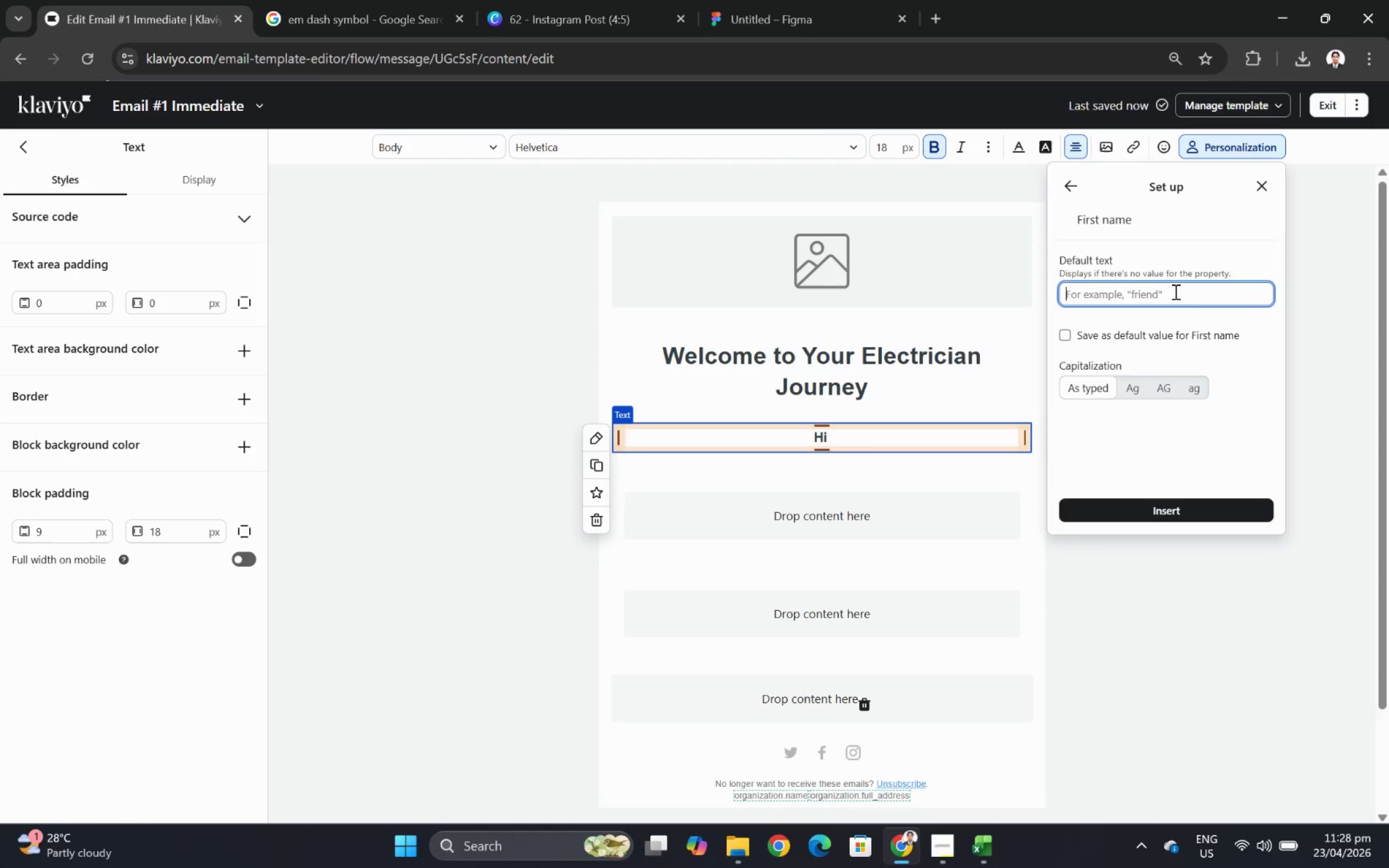 
type(there)
 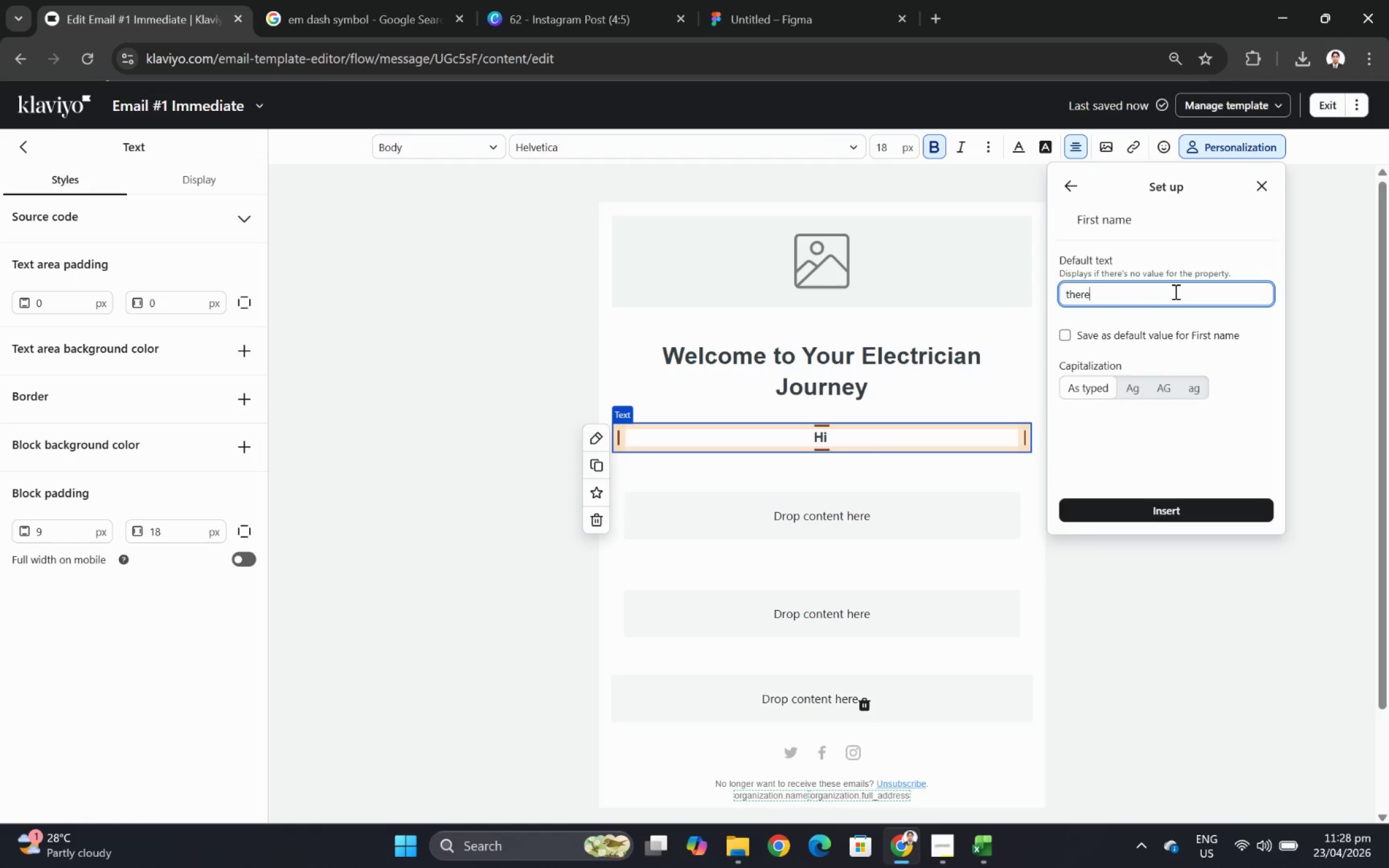 
wait(5.92)
 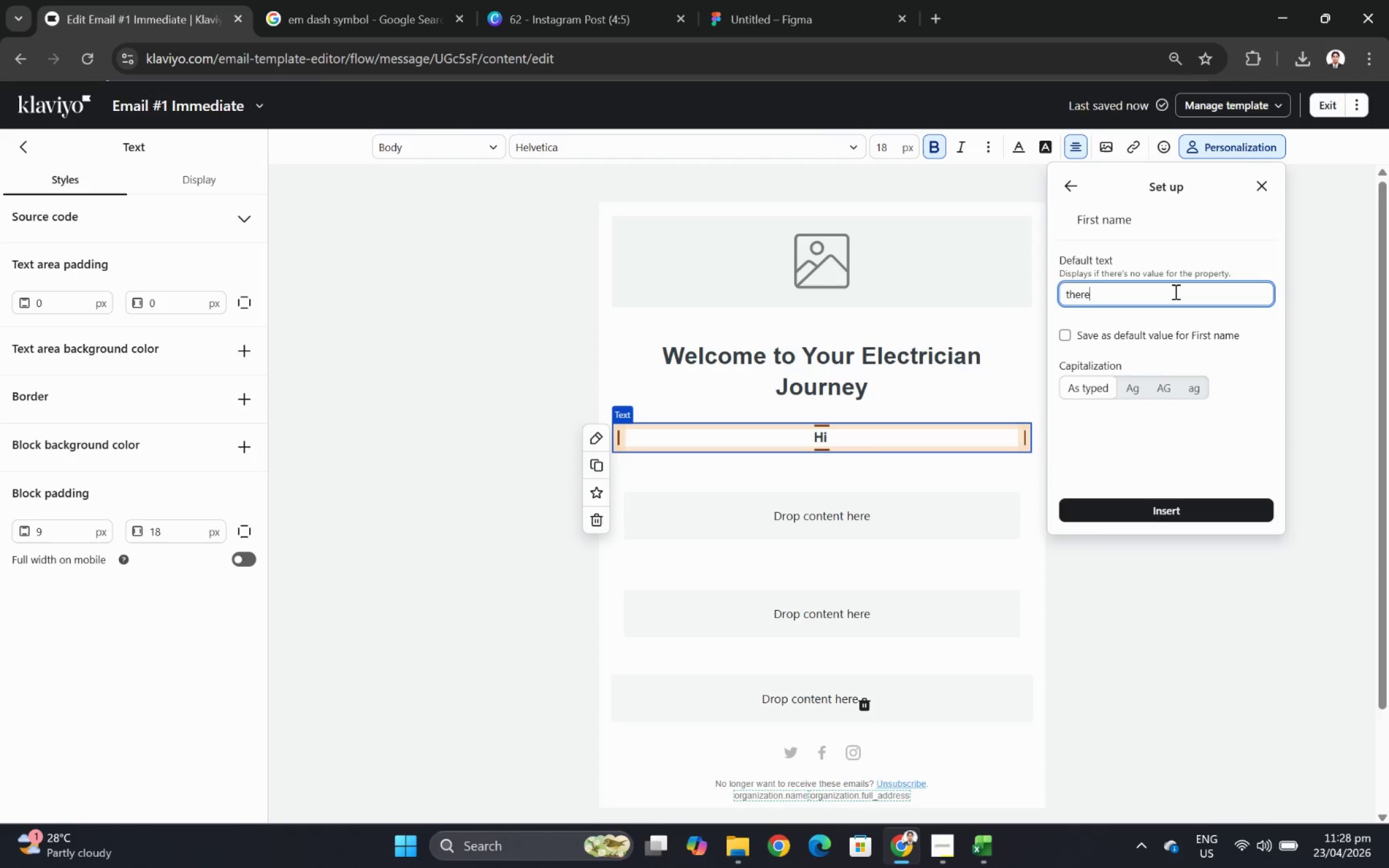 
left_click([1235, 511])
 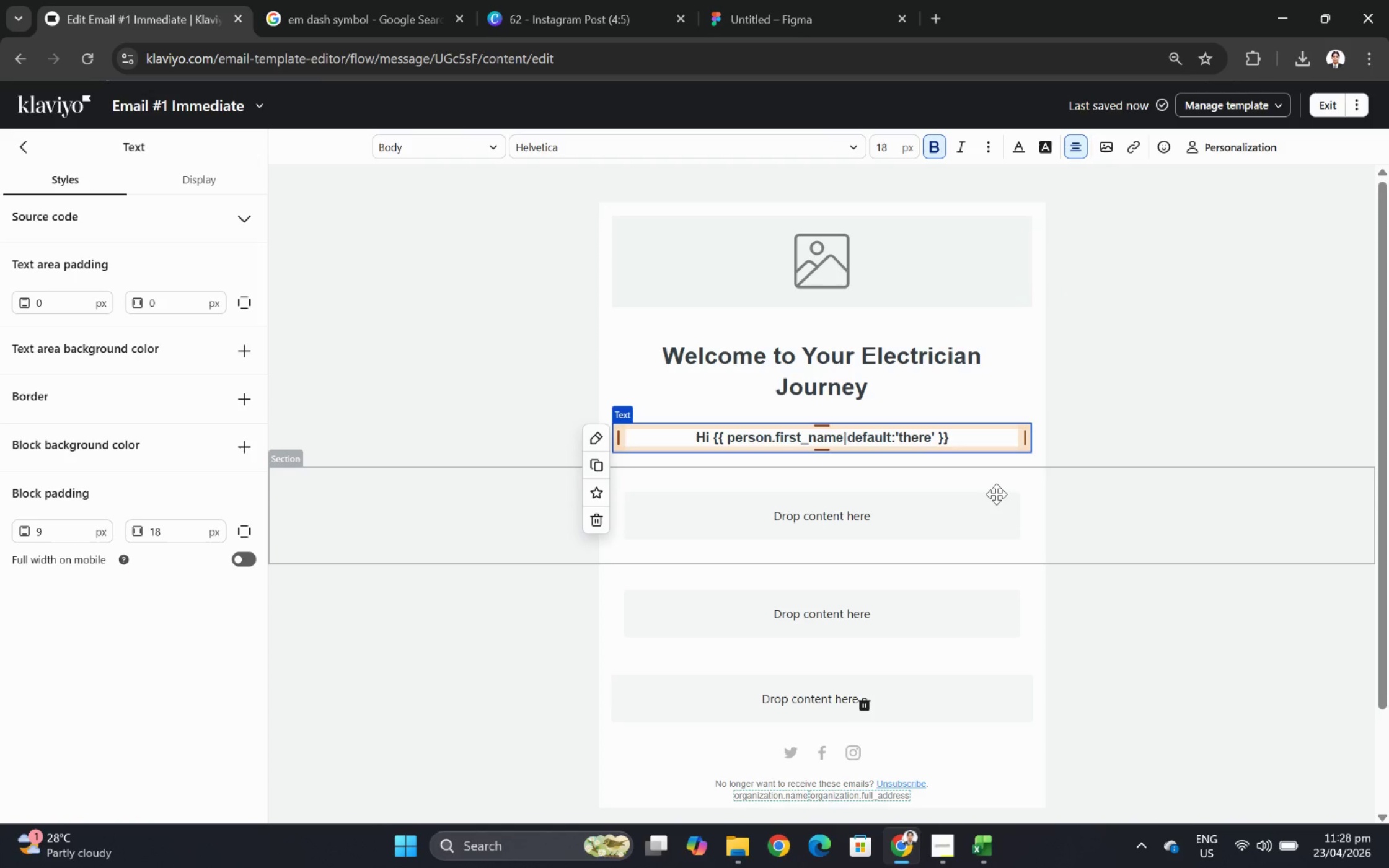 
key(Comma)
 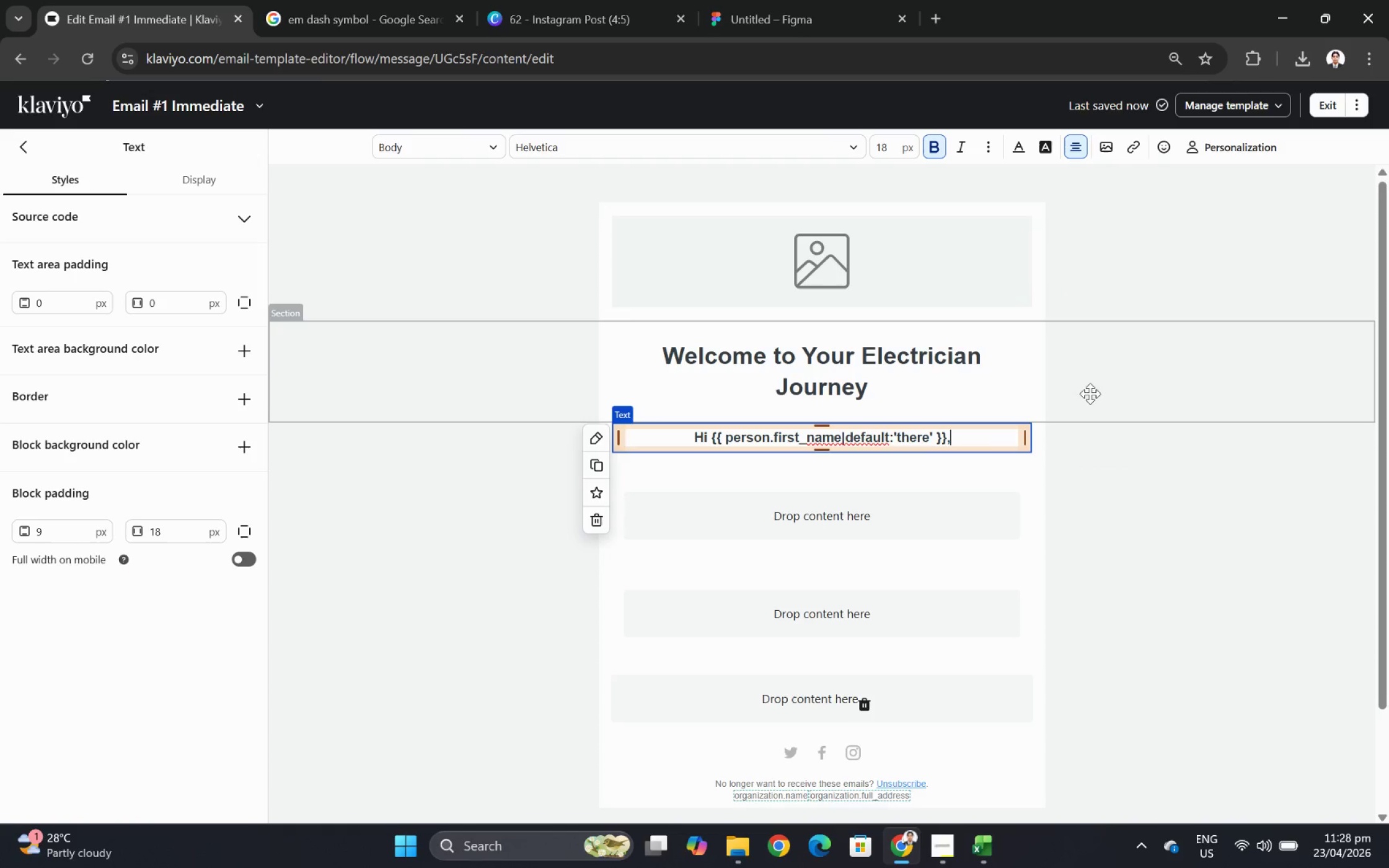 
left_click([1212, 421])
 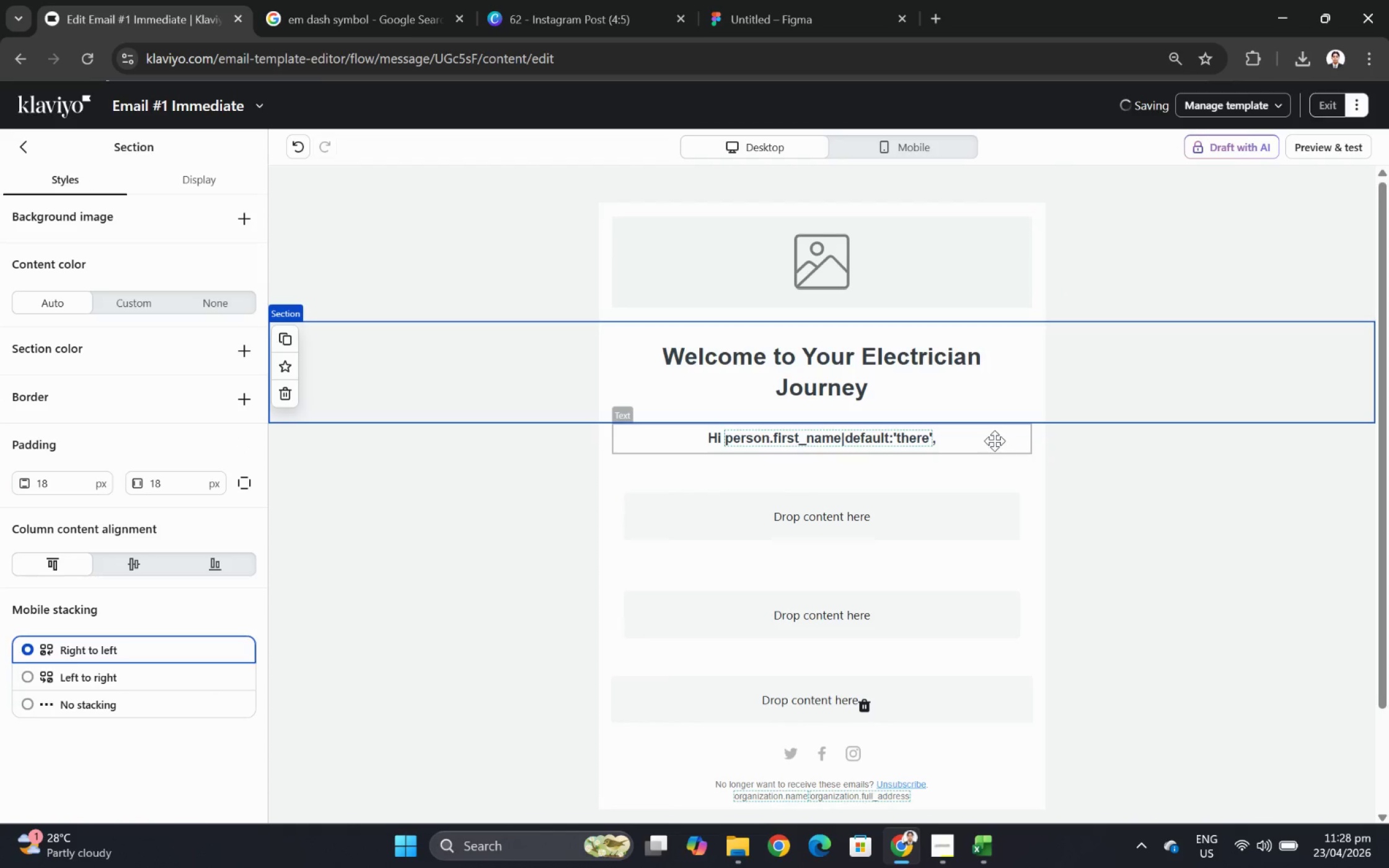 
left_click([994, 441])
 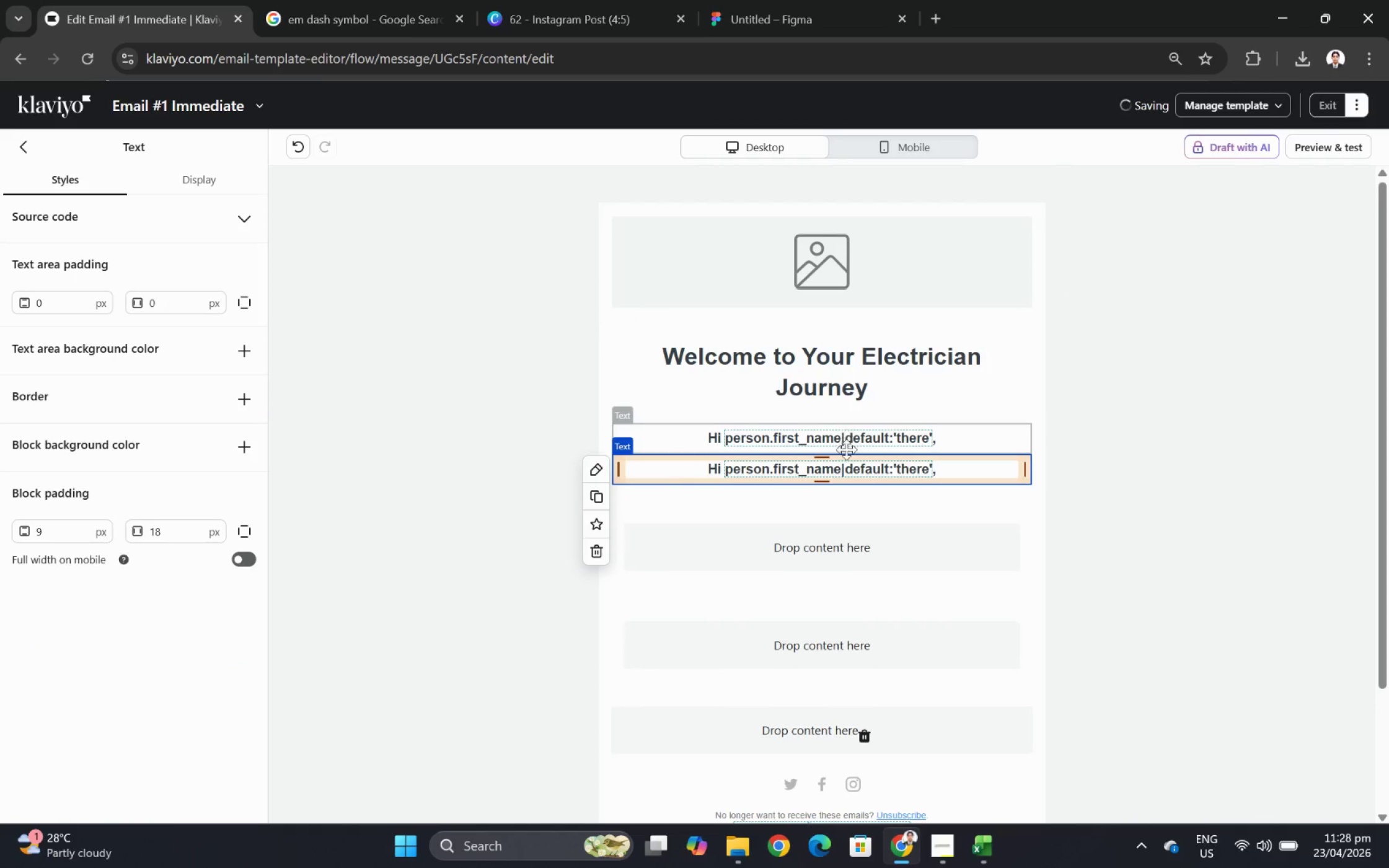 
double_click([846, 467])
 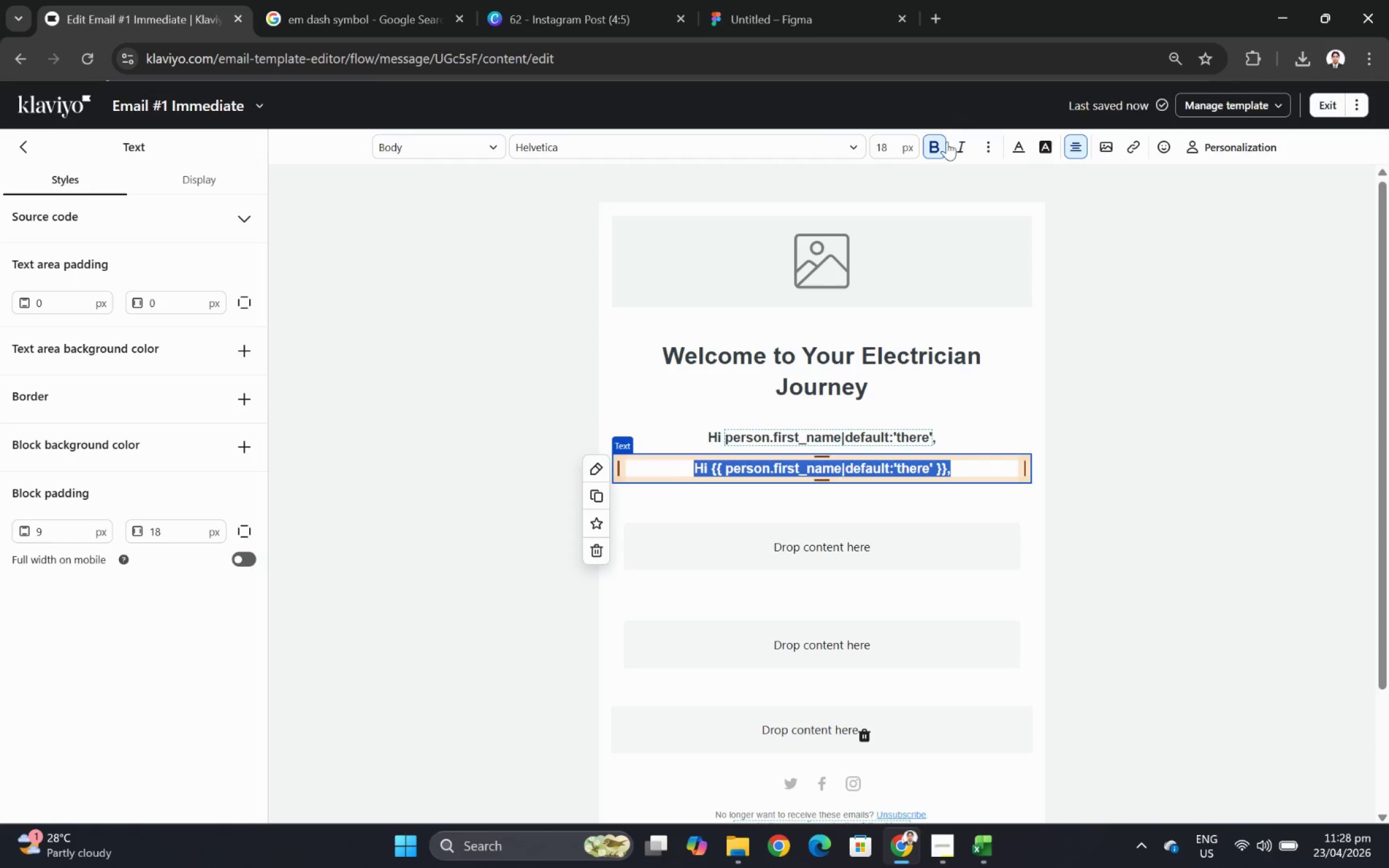 
left_click([927, 147])
 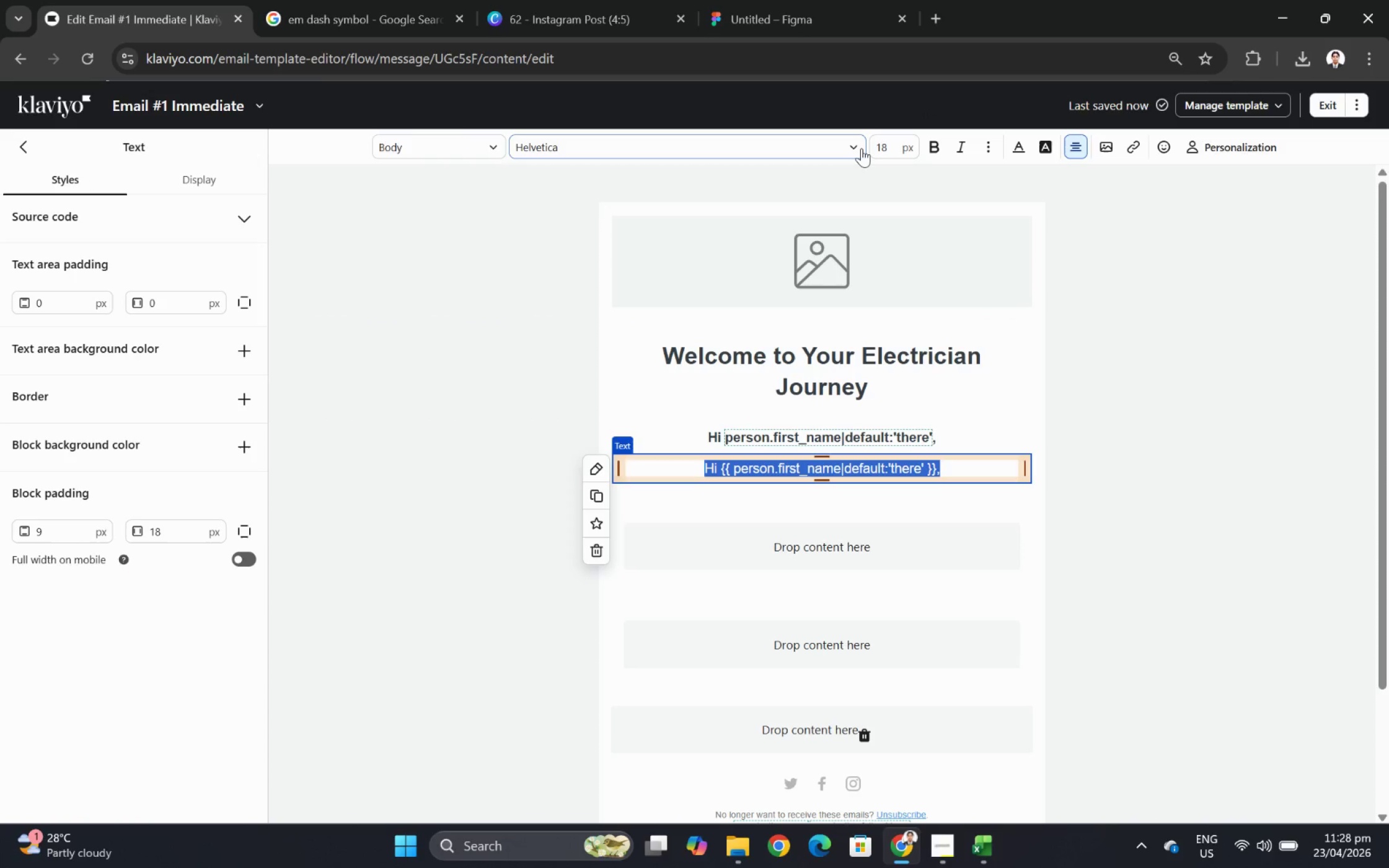 
double_click([883, 148])
 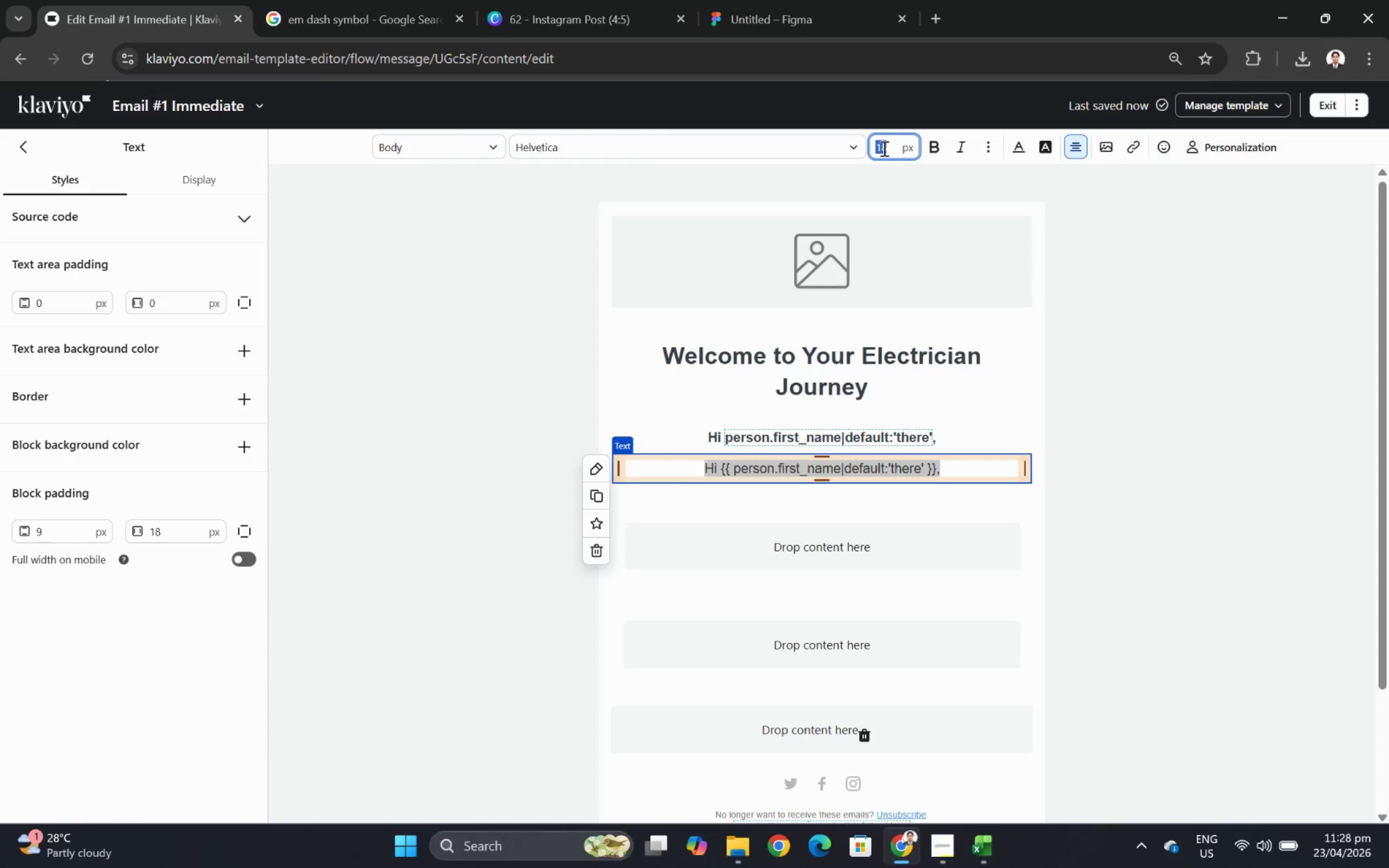 
key(Numpad1)
 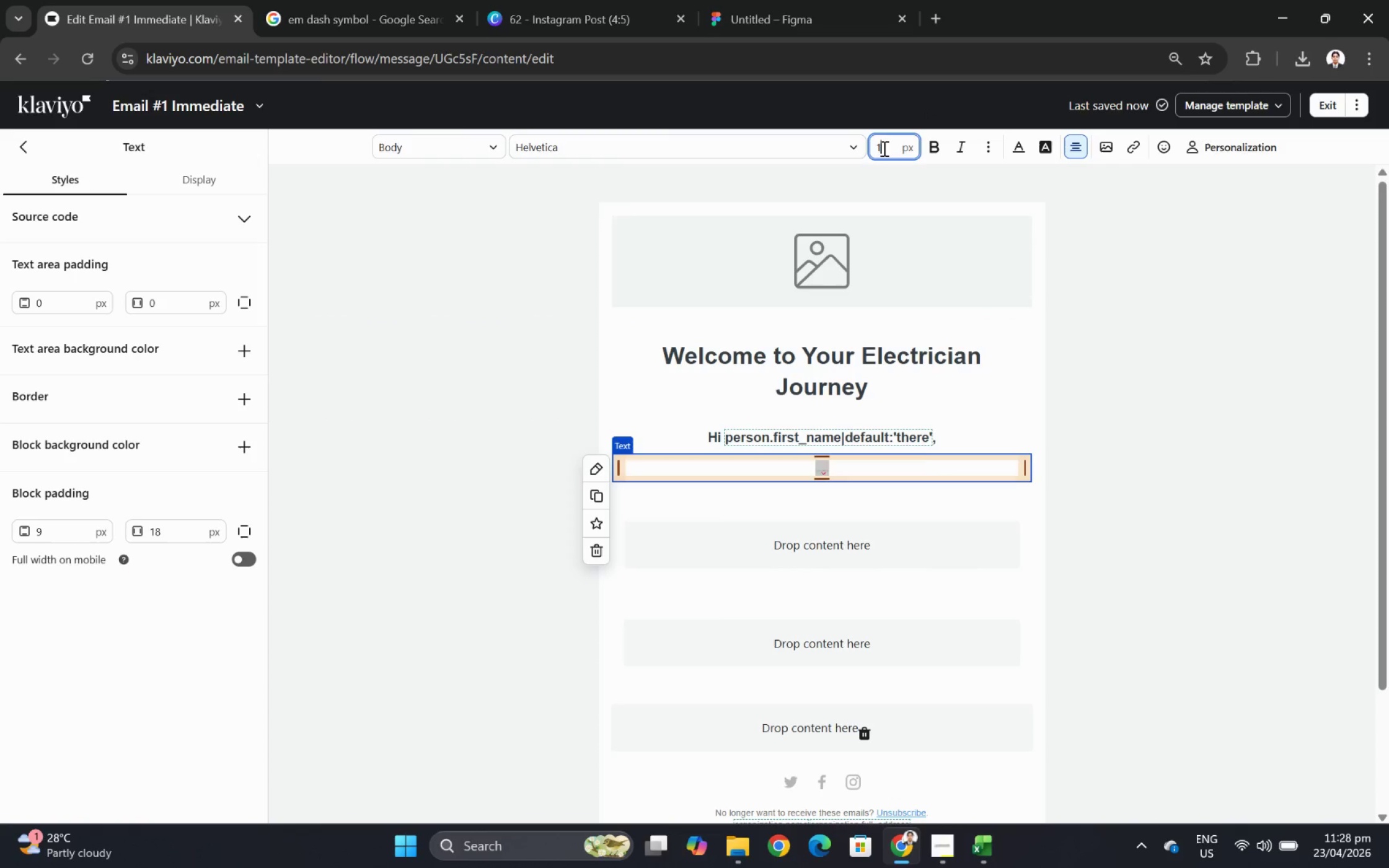 
key(Numpad6)
 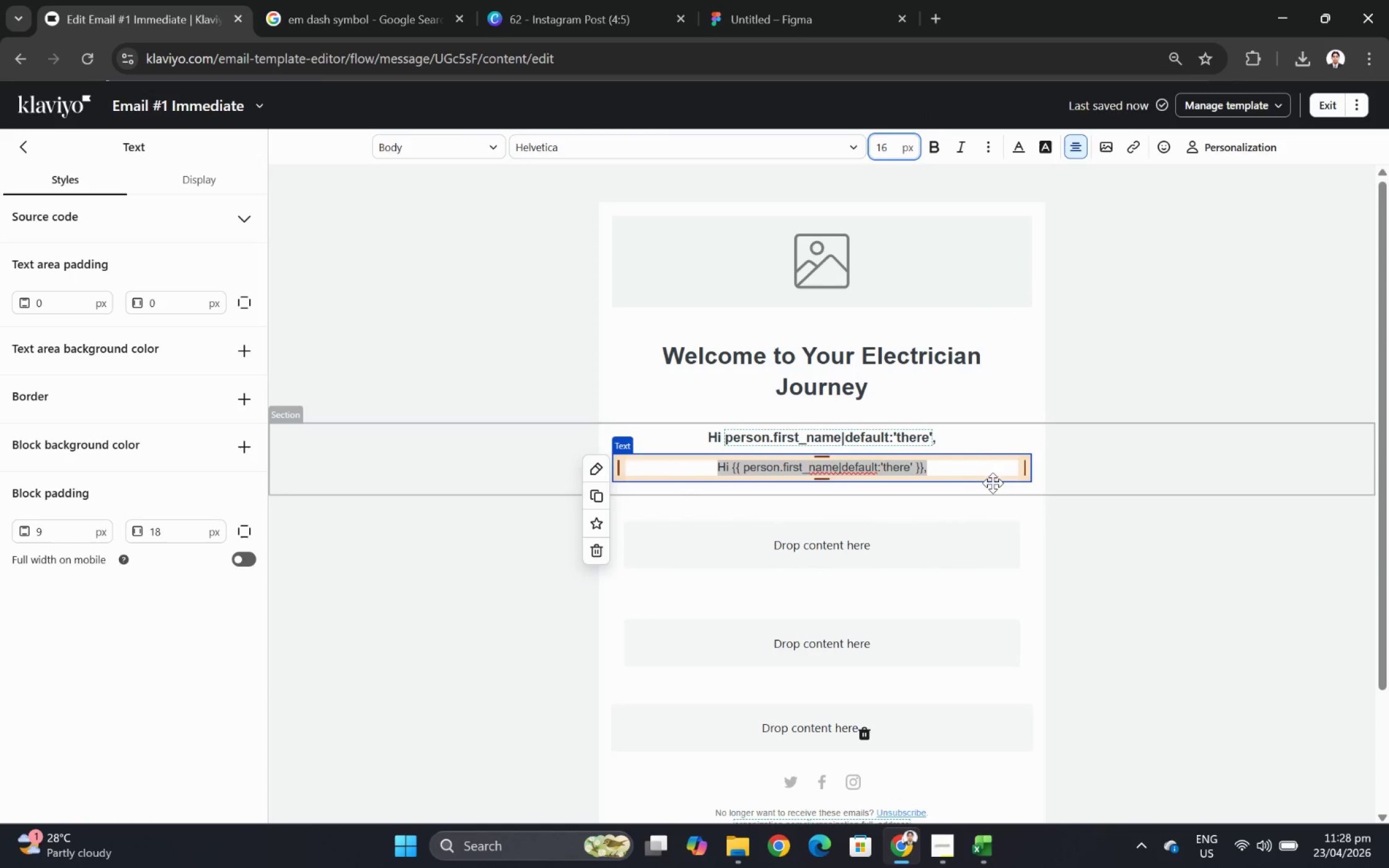 
left_click([1007, 517])
 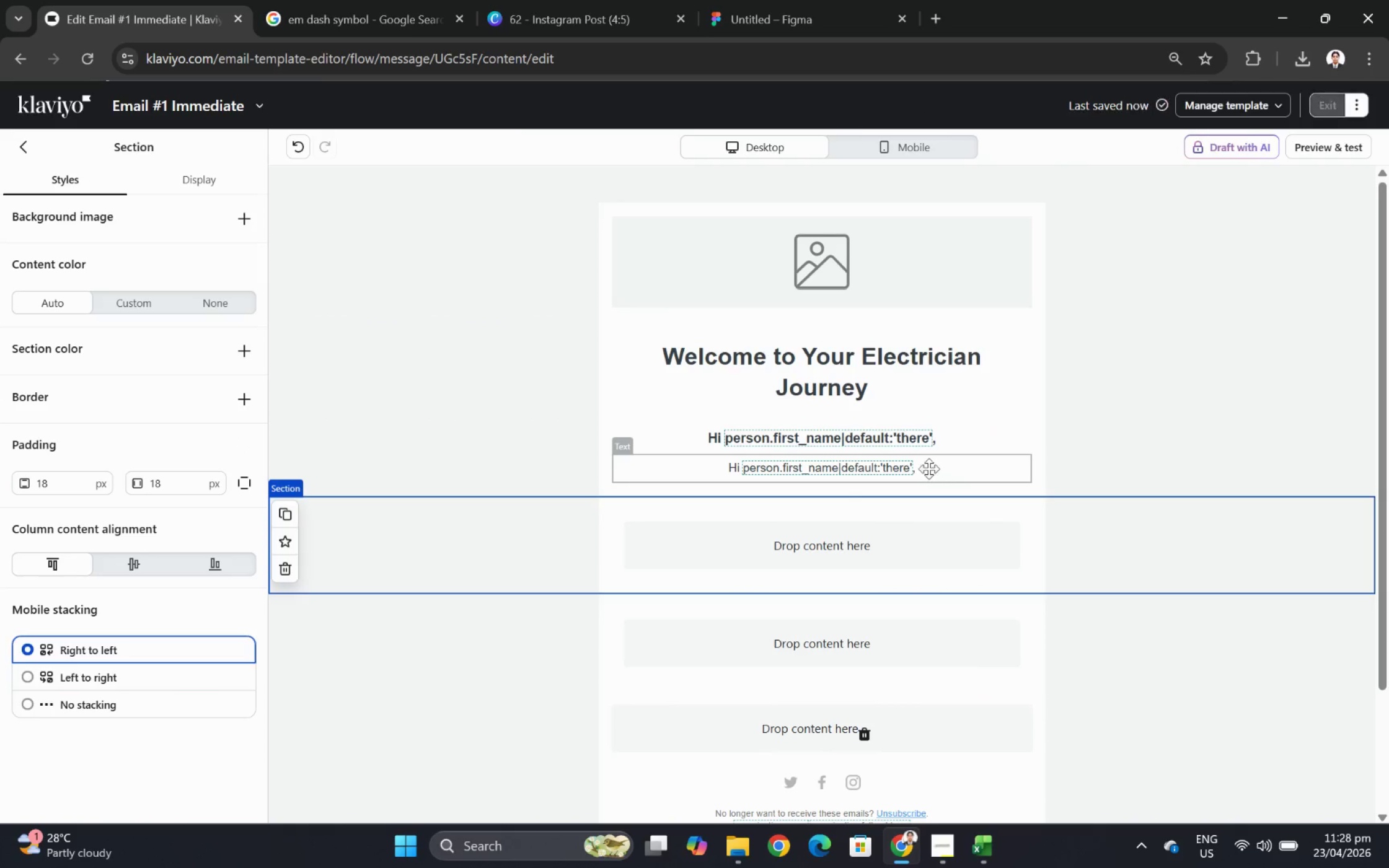 
double_click([920, 463])
 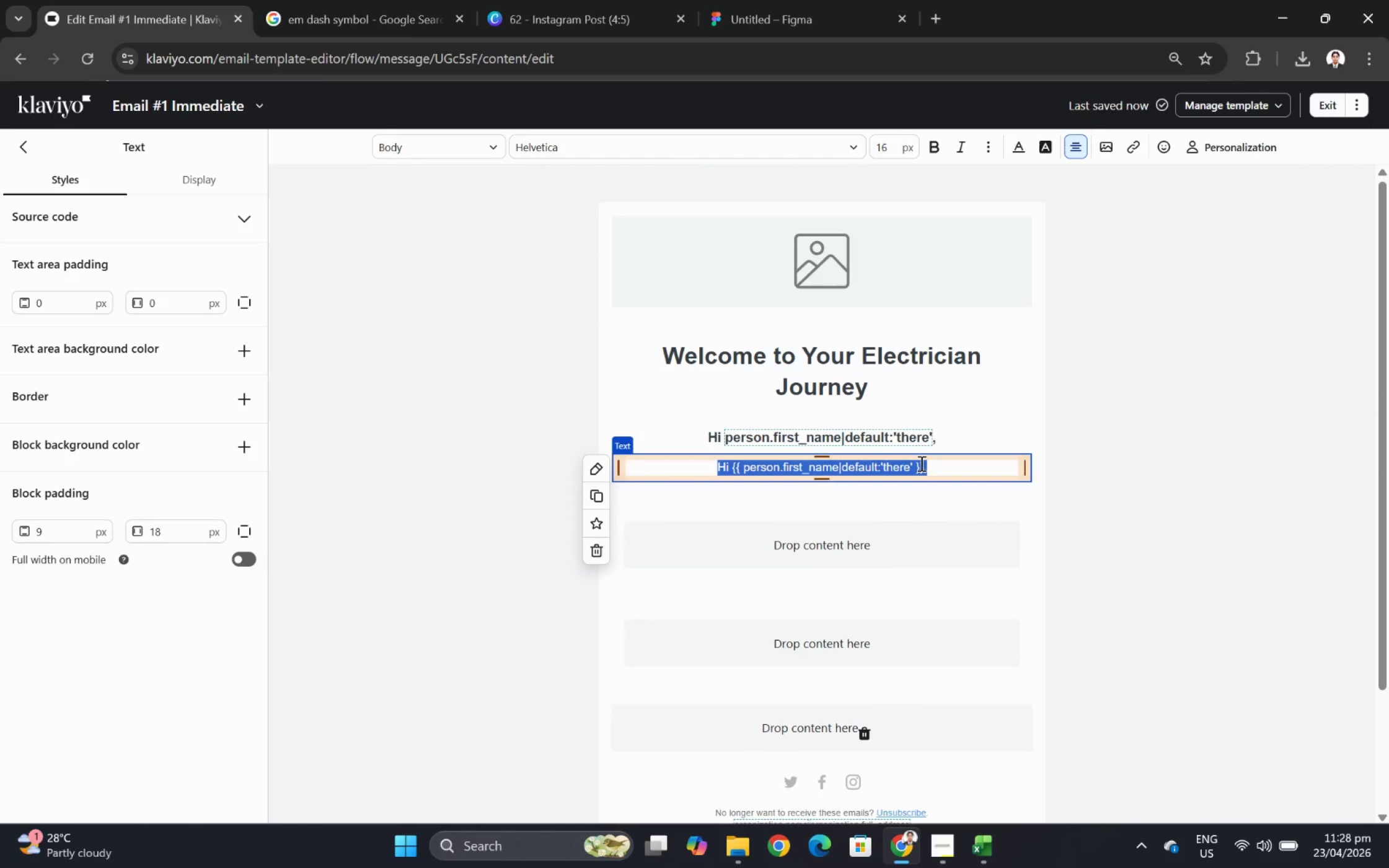 
wait(5.05)
 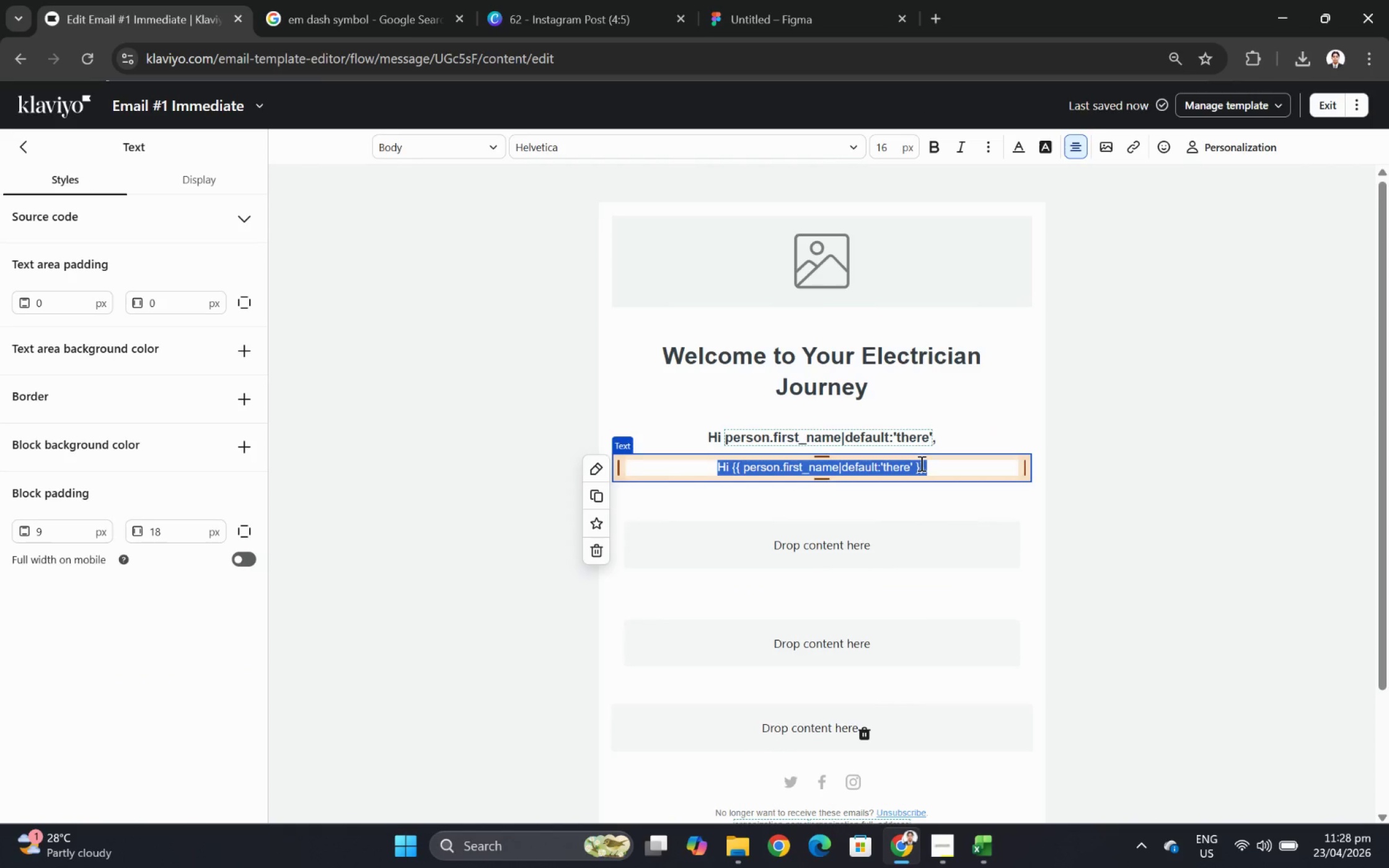 
type(It's great to connect)
 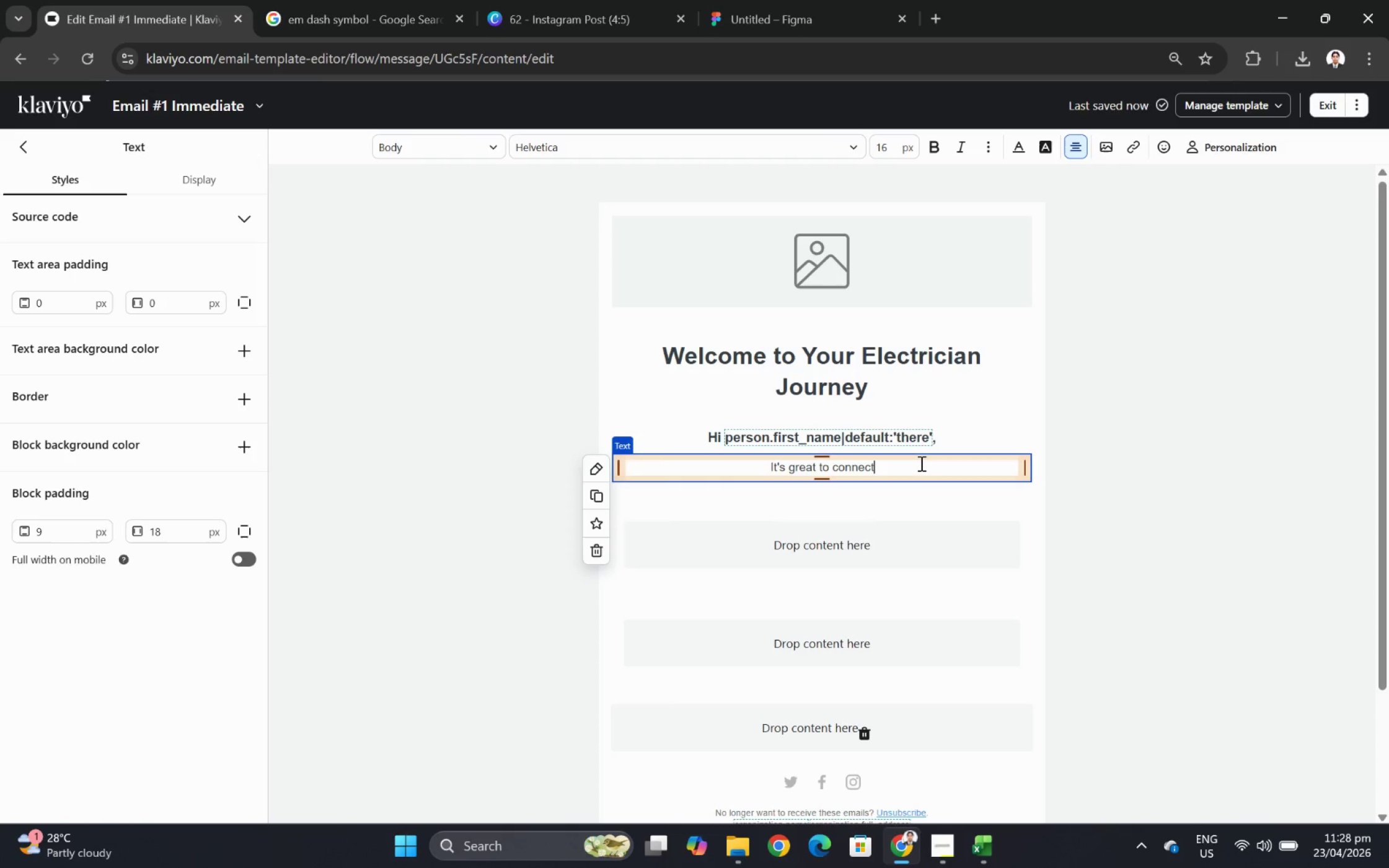 
type( with you)
 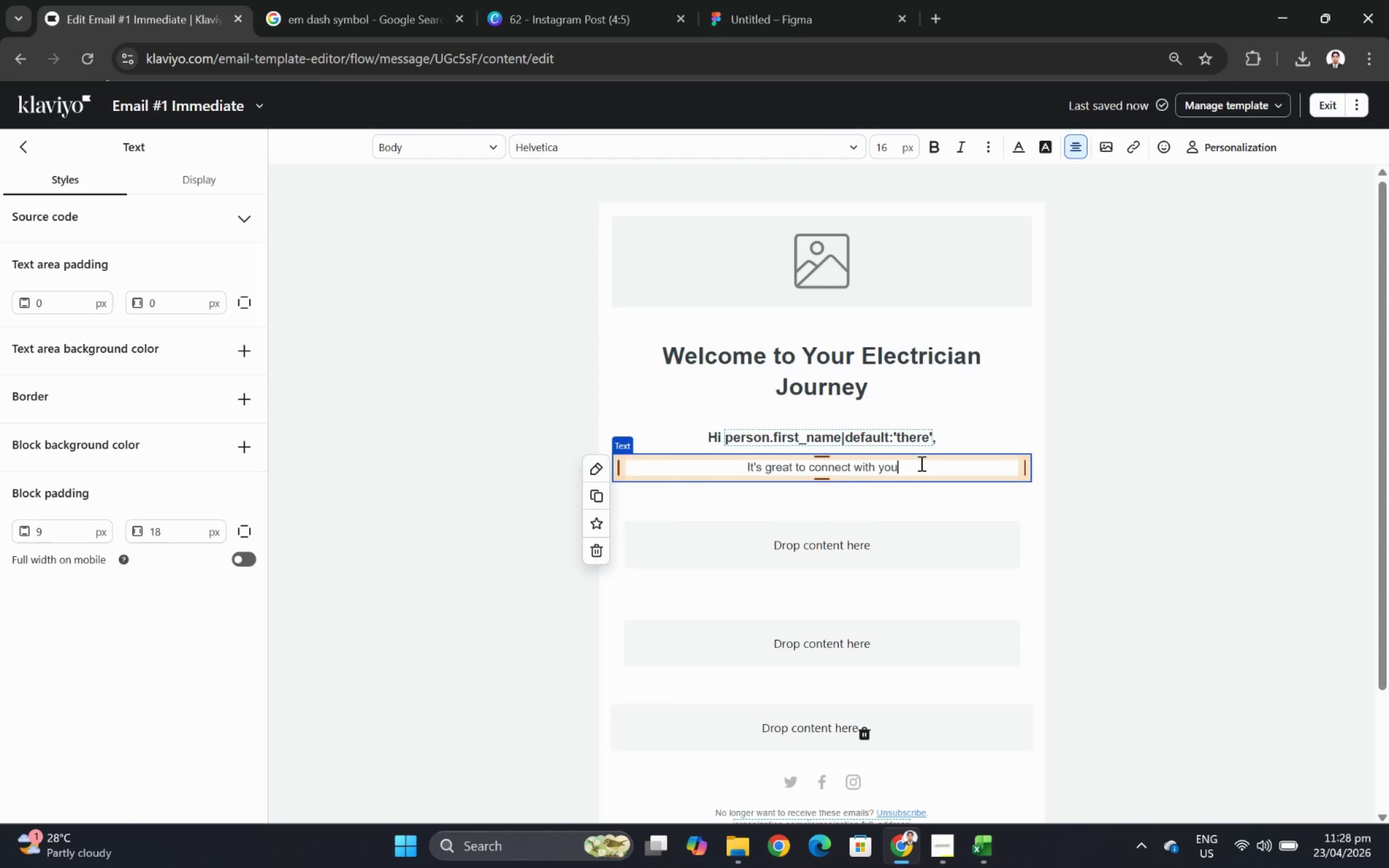 
wait(9.52)
 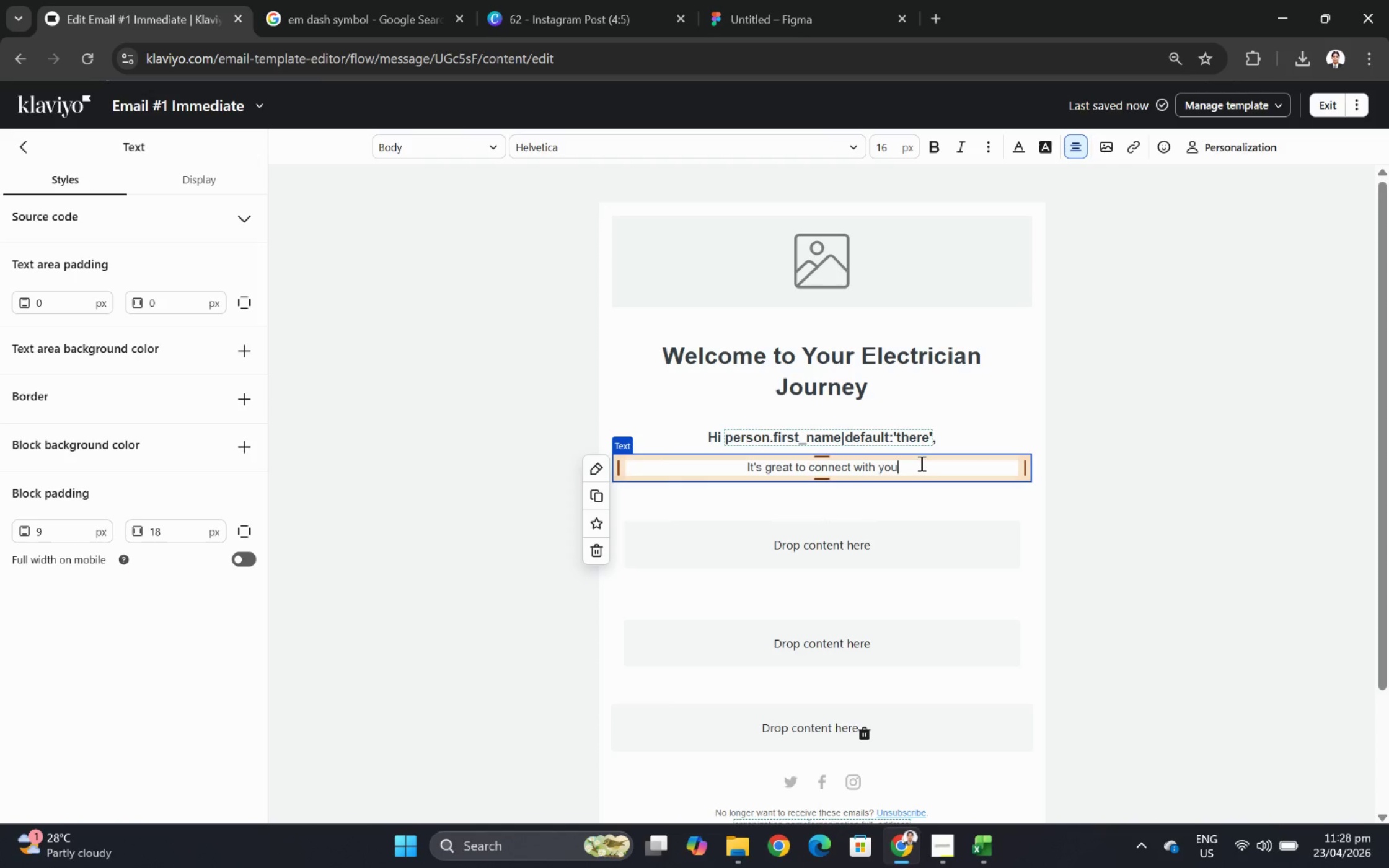 
mouse_move([964, 854])
 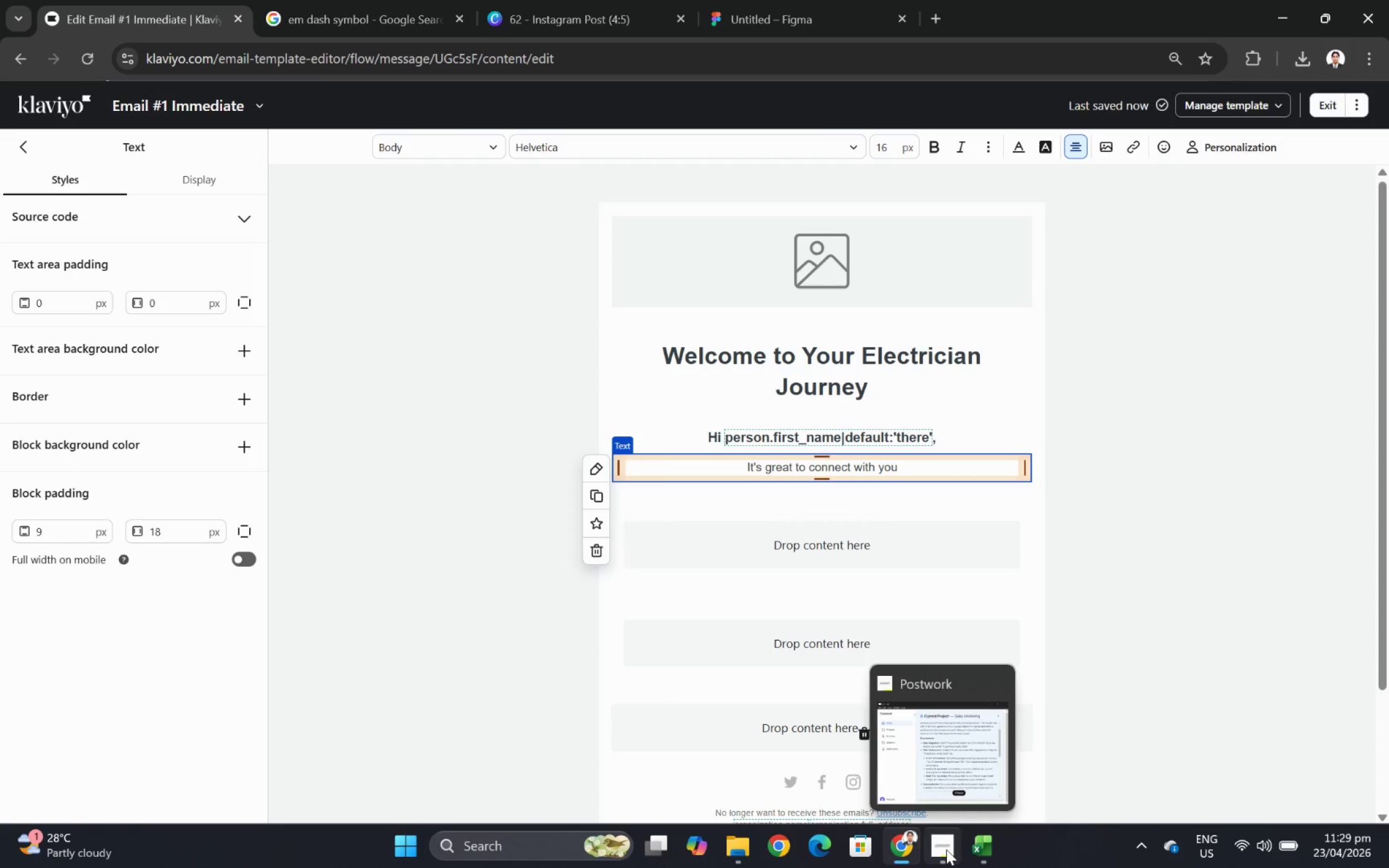 
left_click([946, 849])